 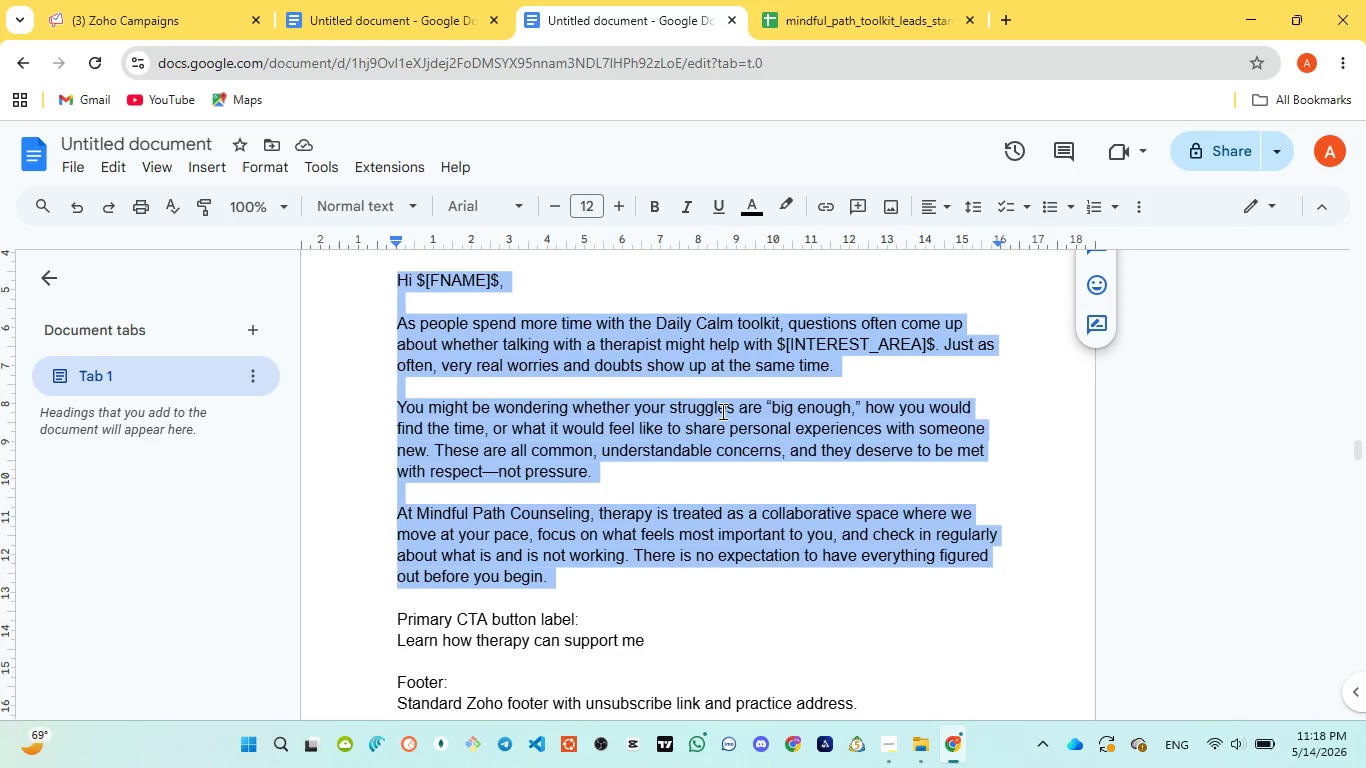 
left_click([586, 27])
 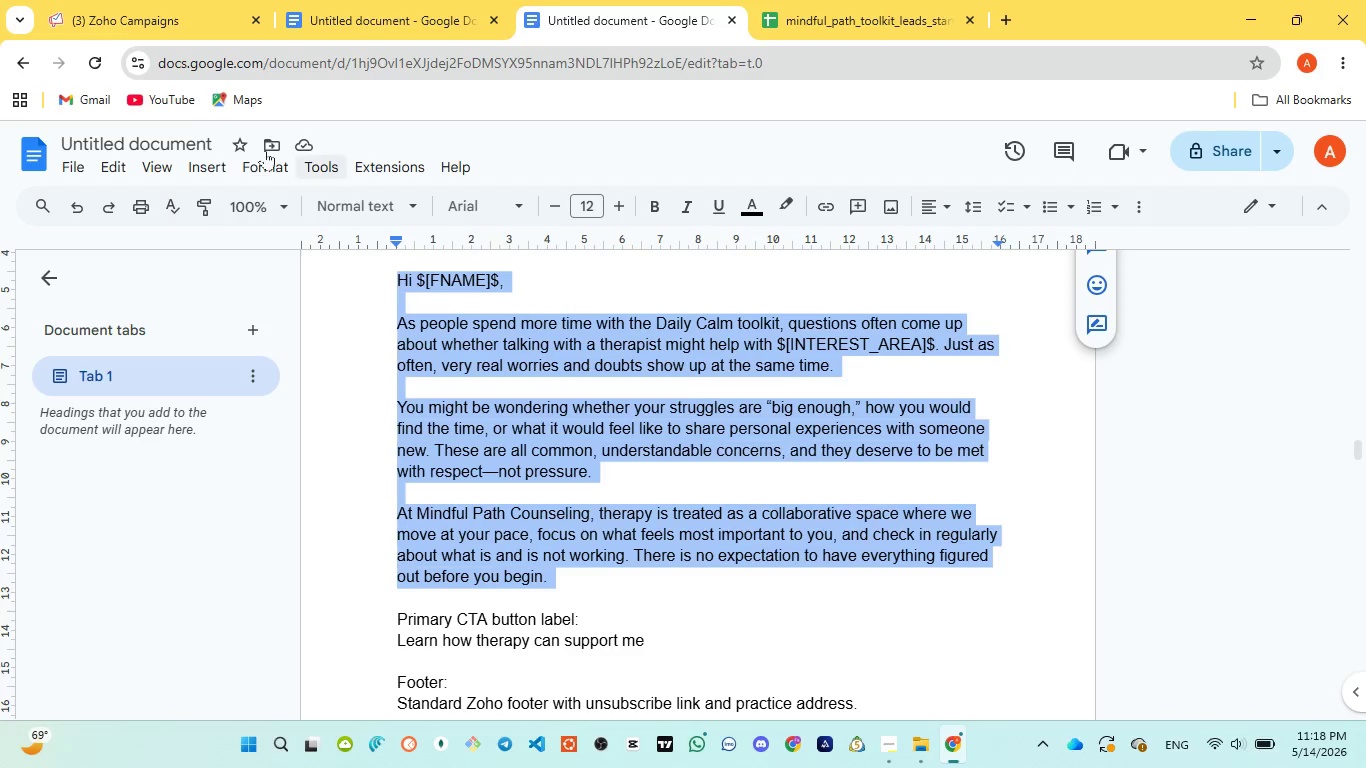 
left_click([142, 22])
 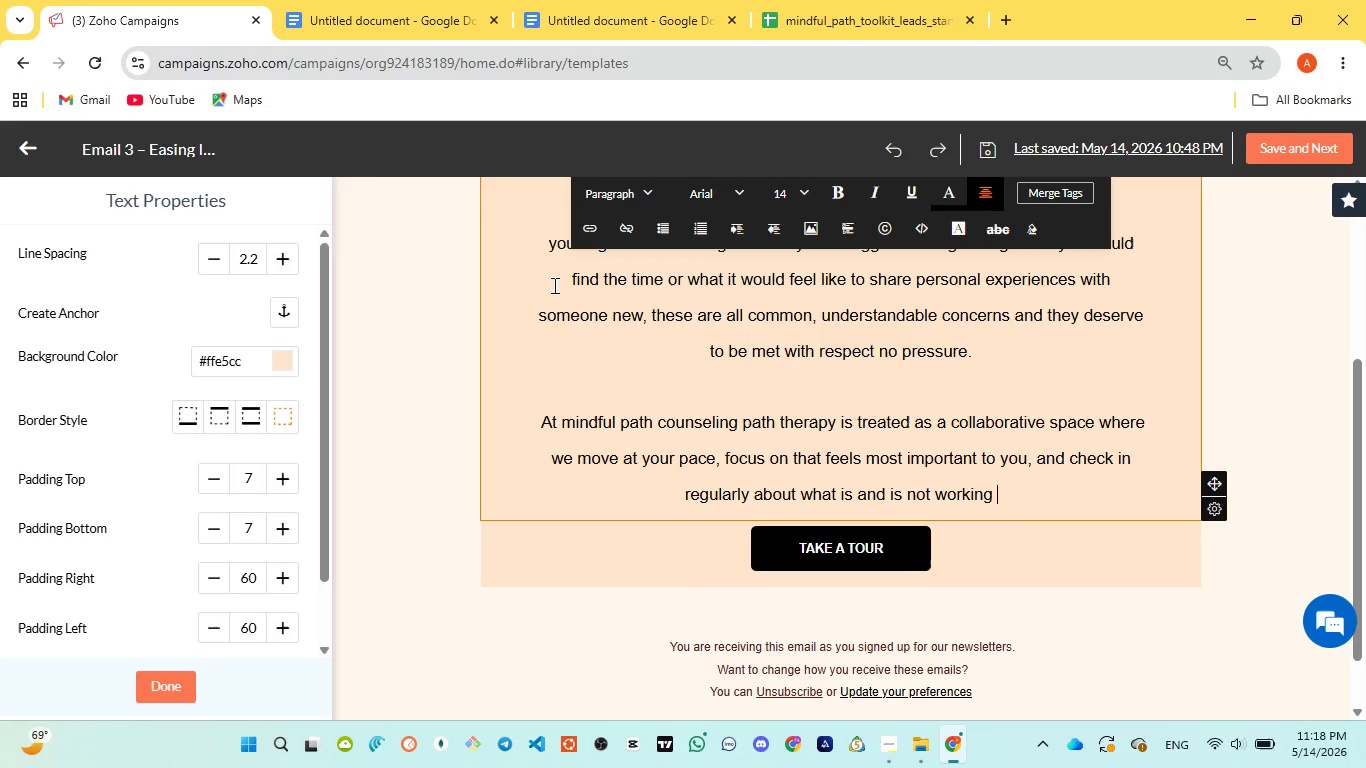 
key(ArrowLeft)
 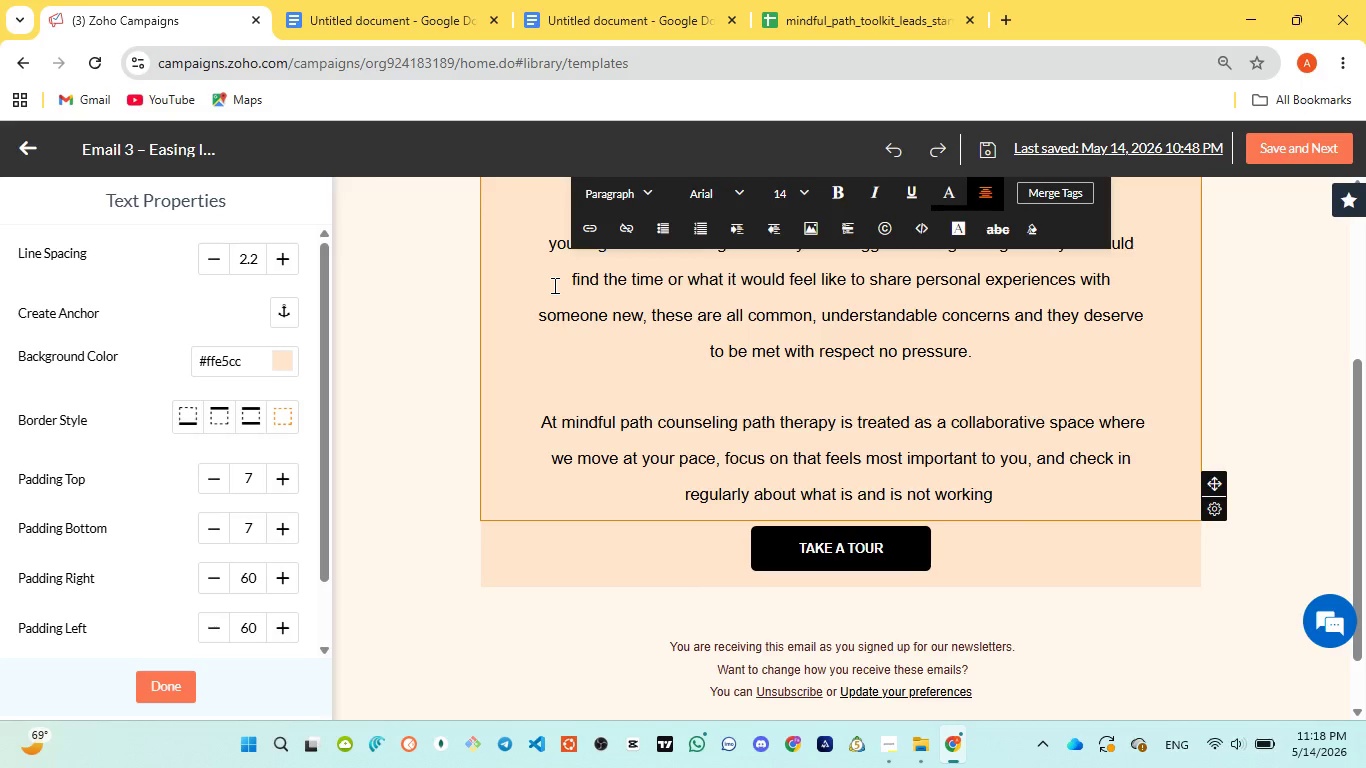 
type(, there is no )
 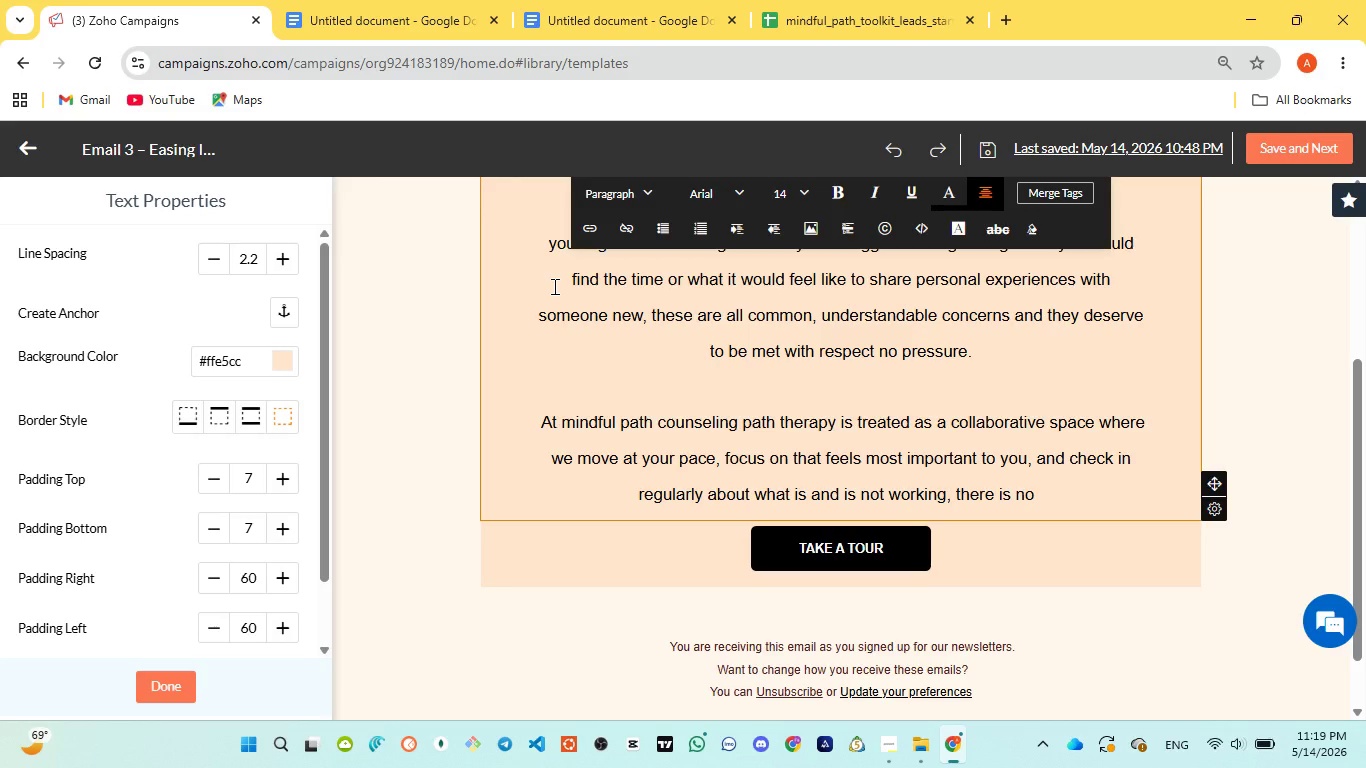 
wait(40.73)
 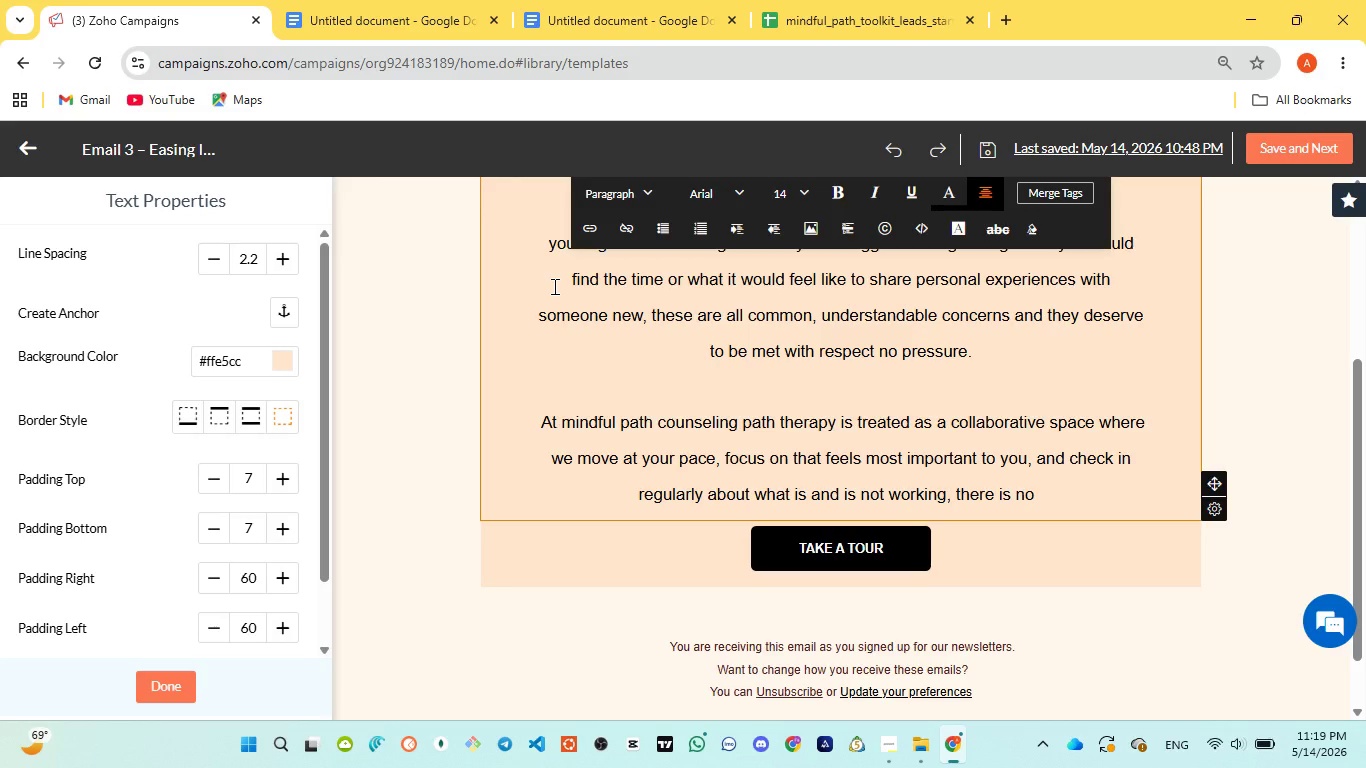 
left_click([598, 11])
 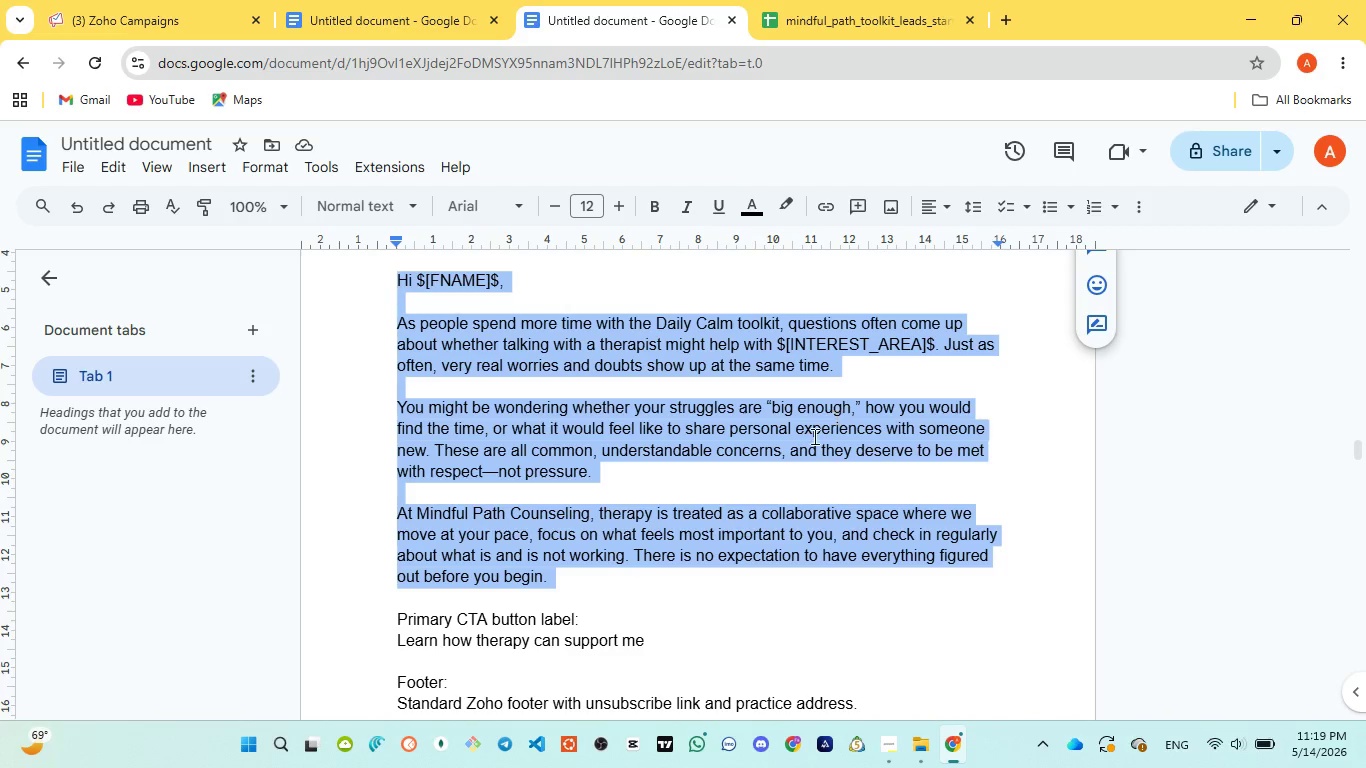 
wait(15.84)
 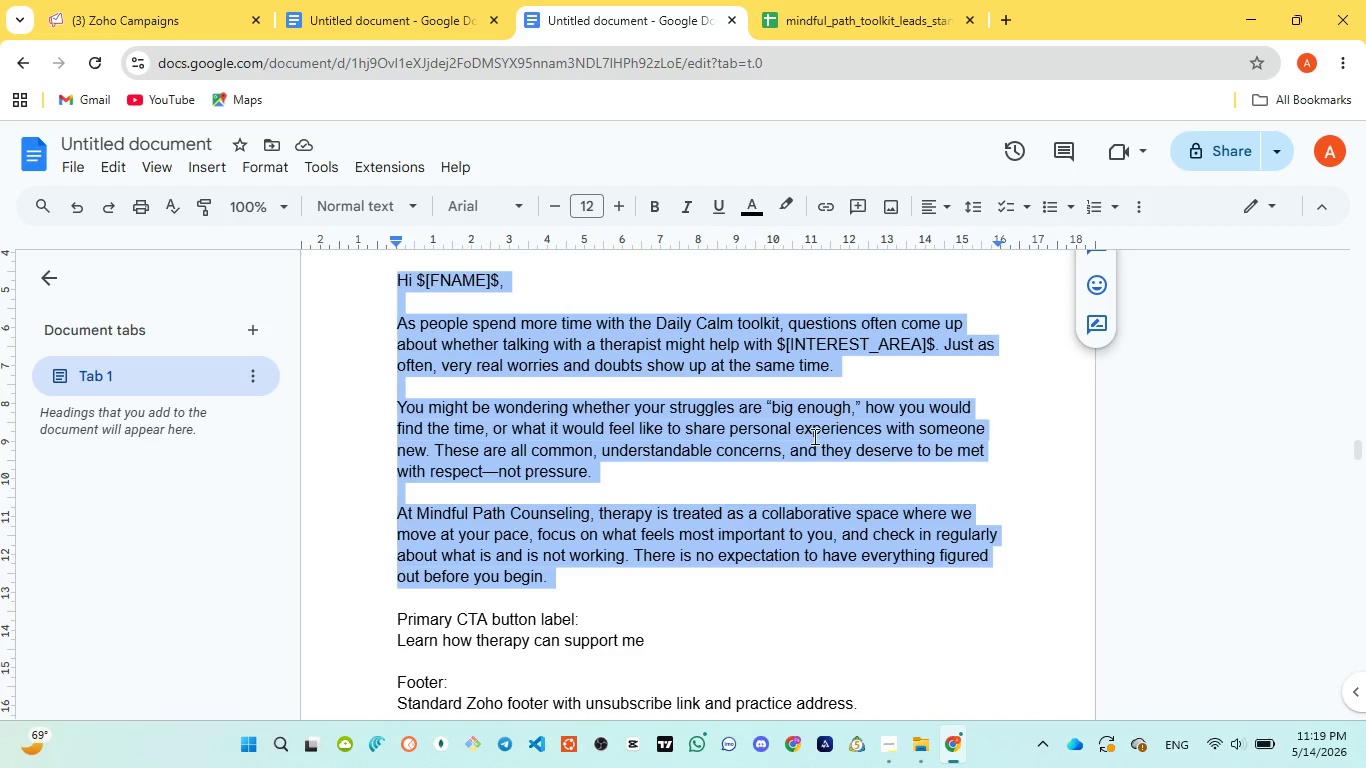 
left_click([189, 28])
 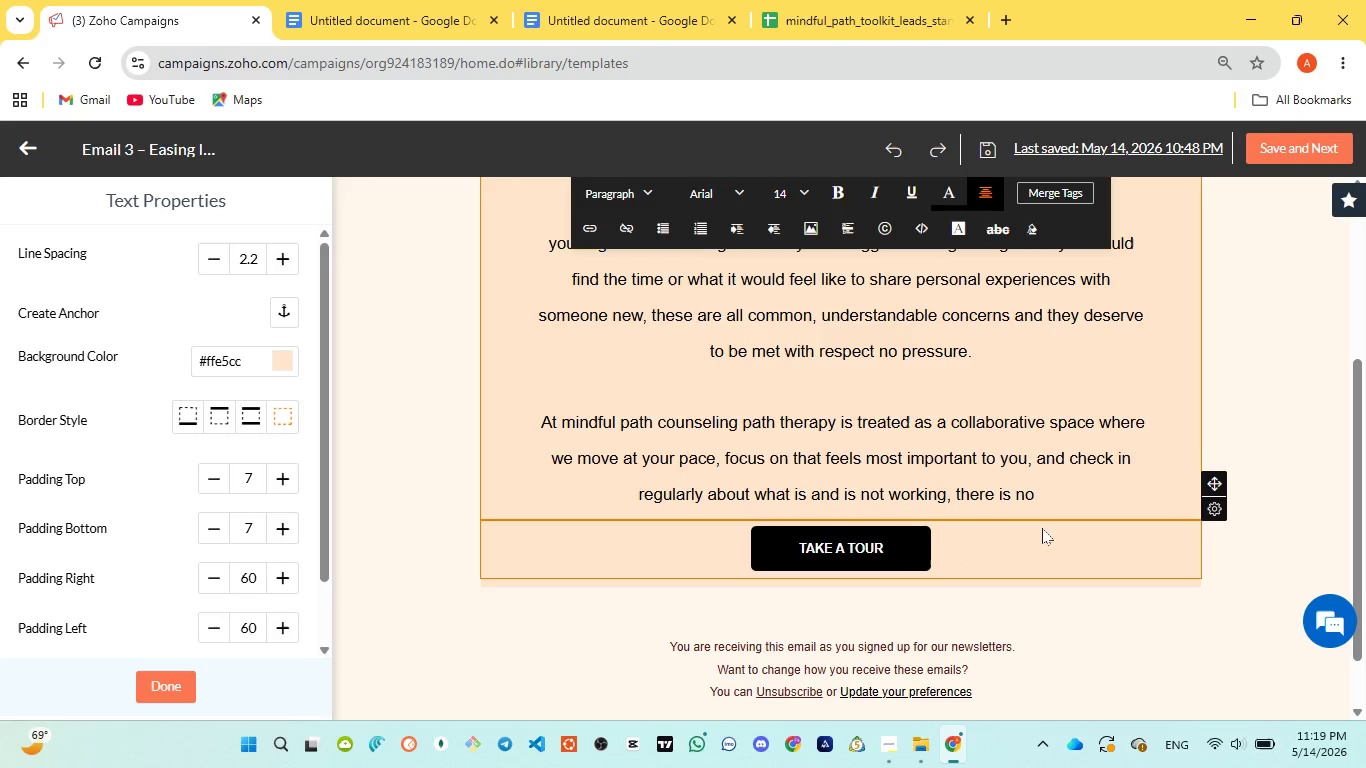 
type(expectation )
 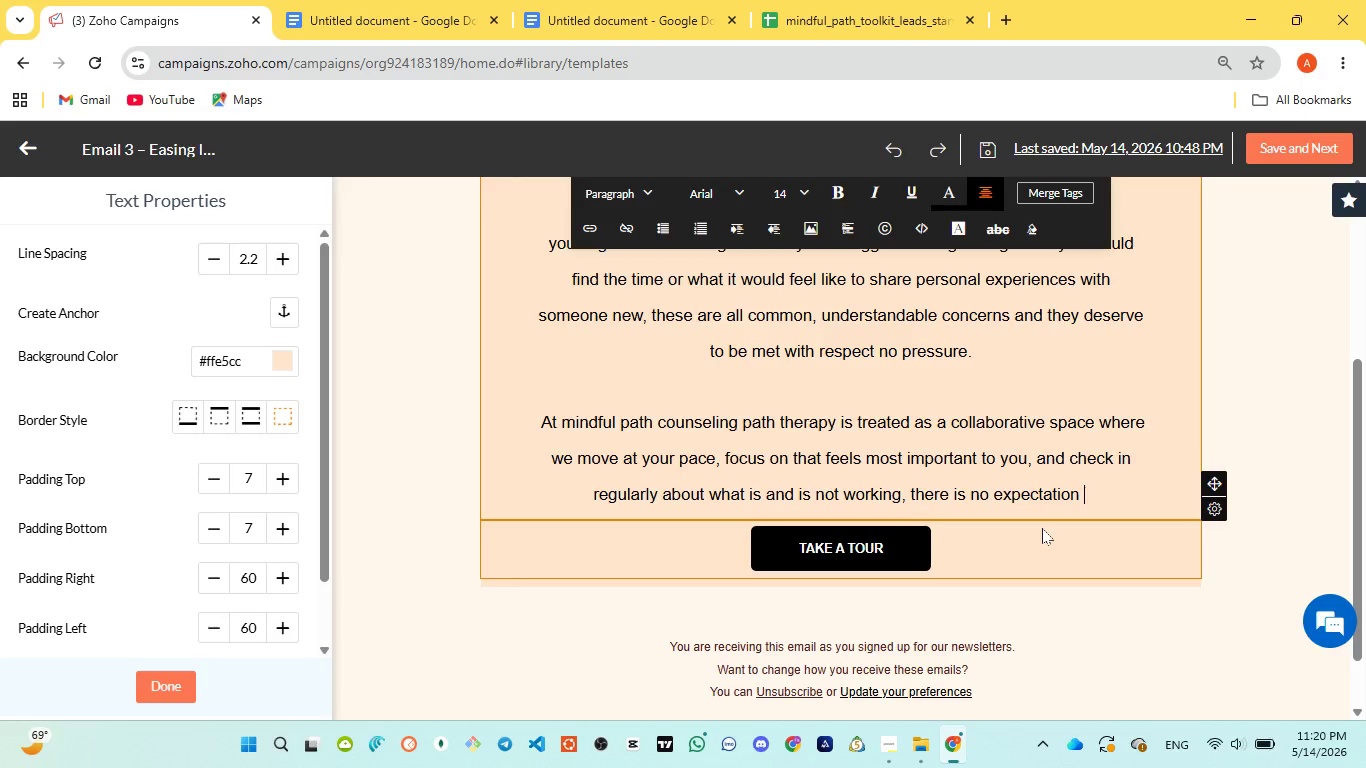 
wait(24.38)
 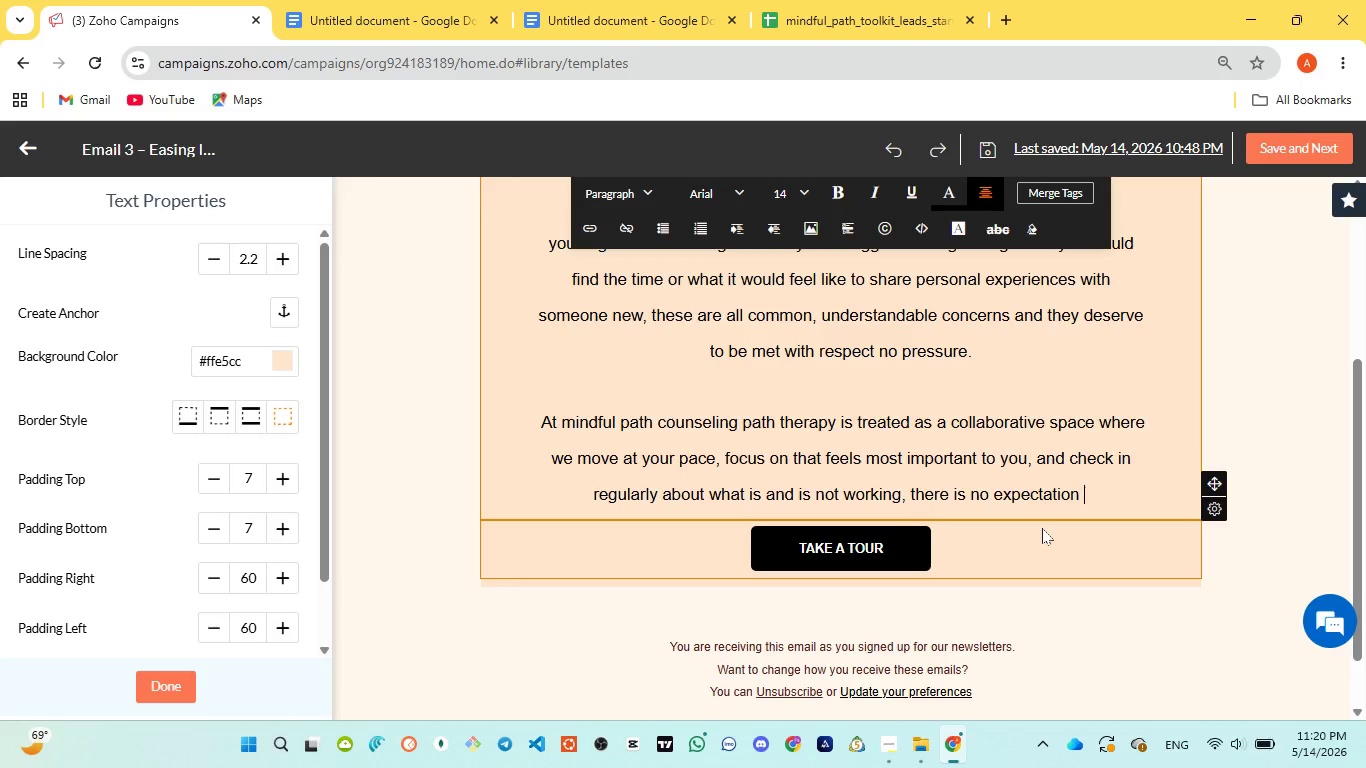 
left_click([638, 23])
 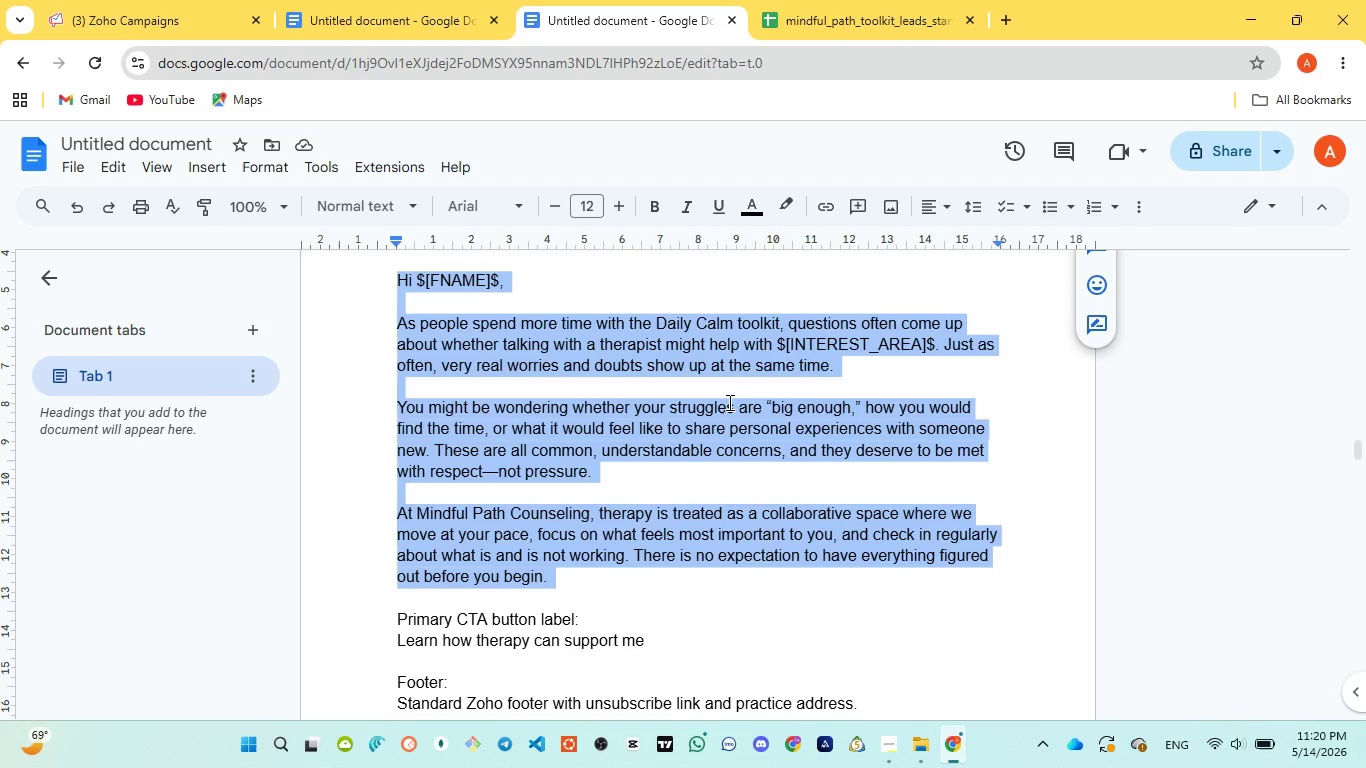 
wait(8.76)
 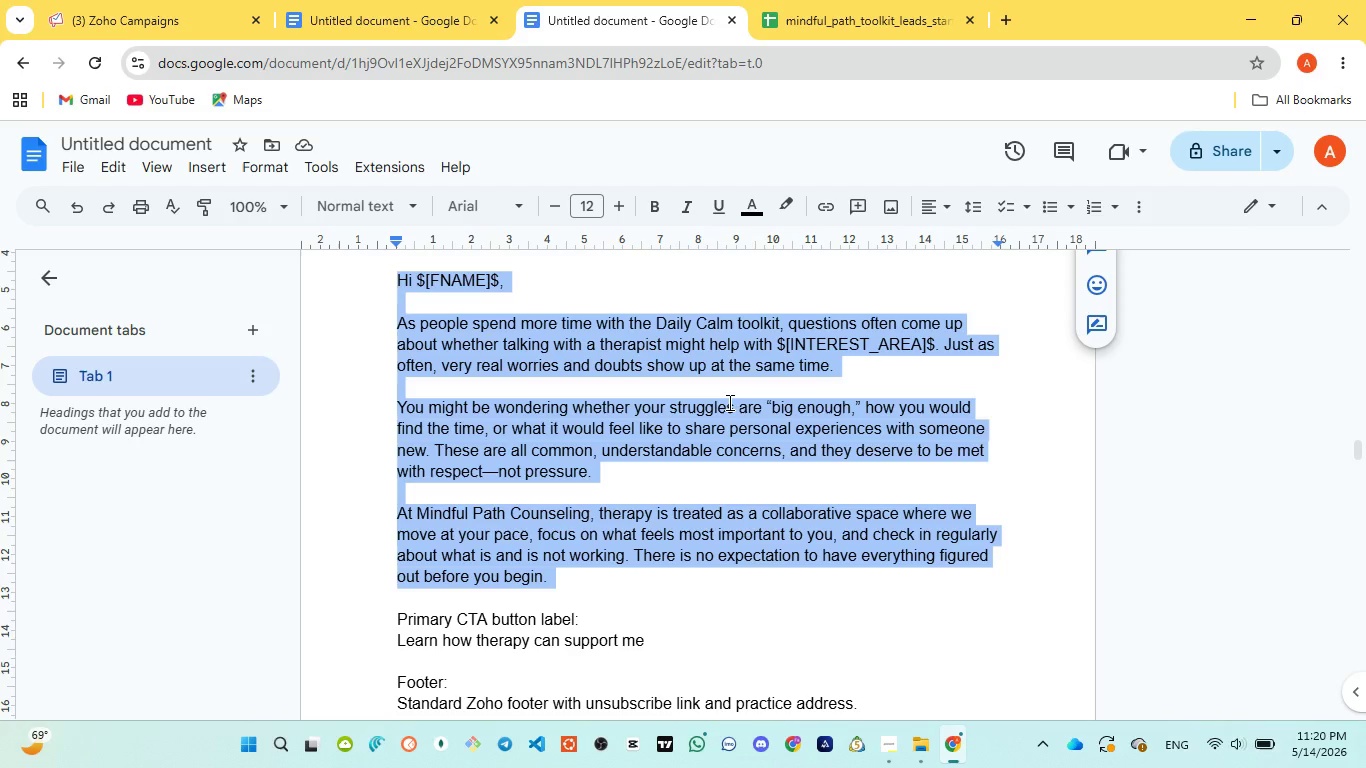 
left_click([155, 22])
 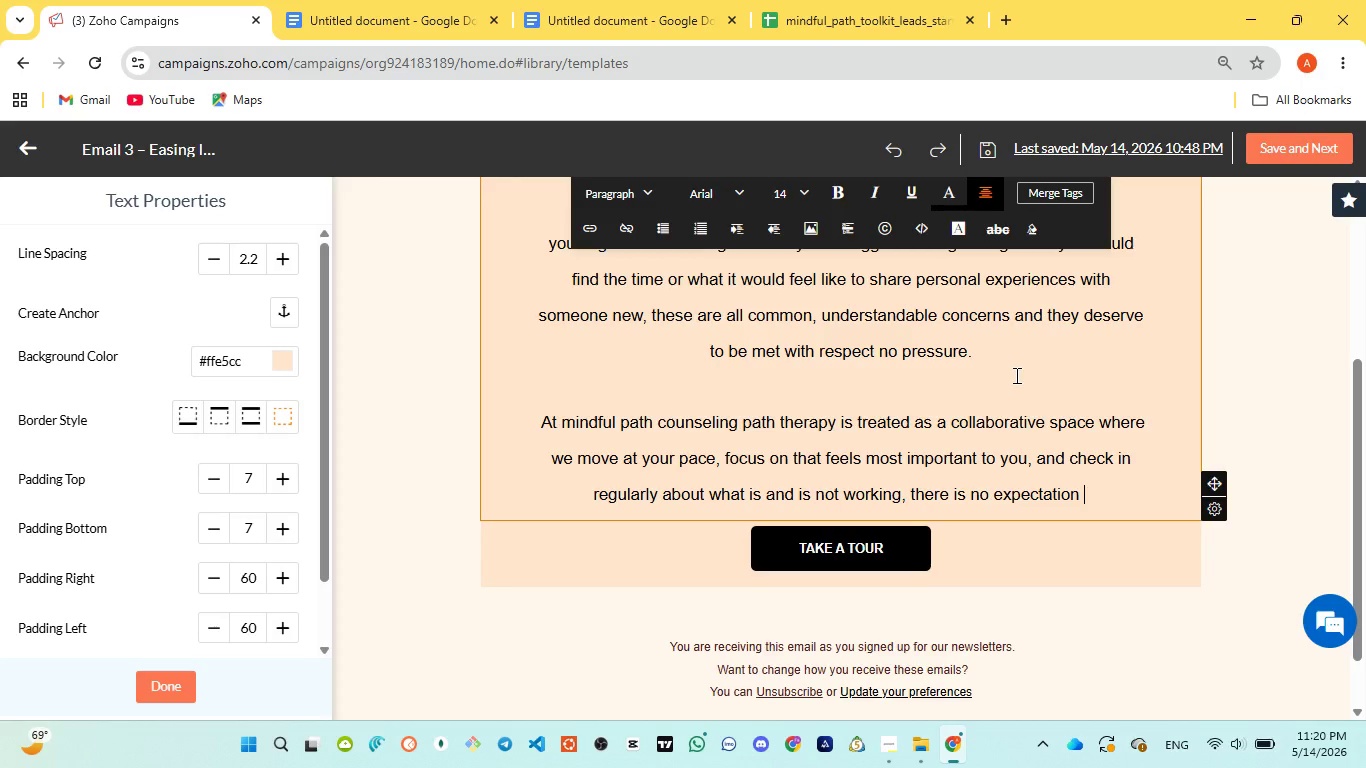 
type(to have )
 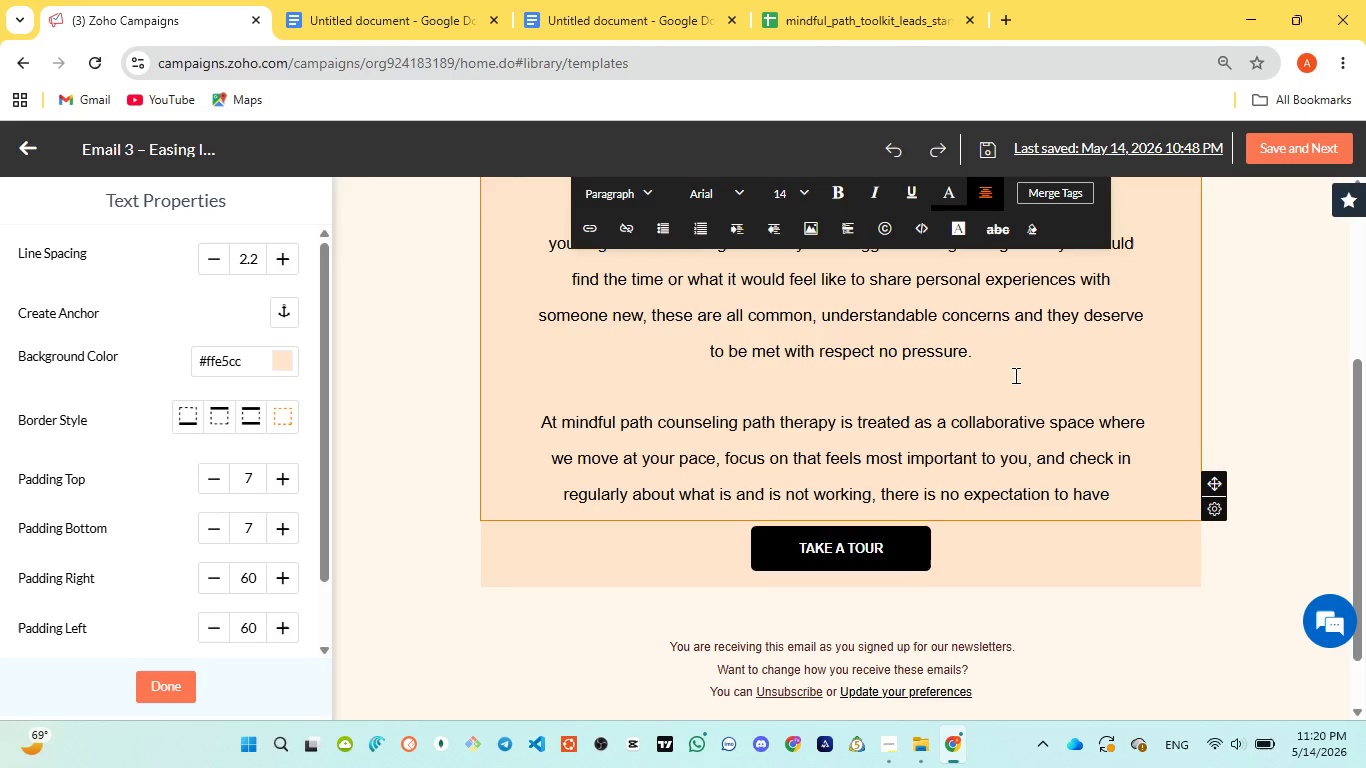 
wait(6.36)
 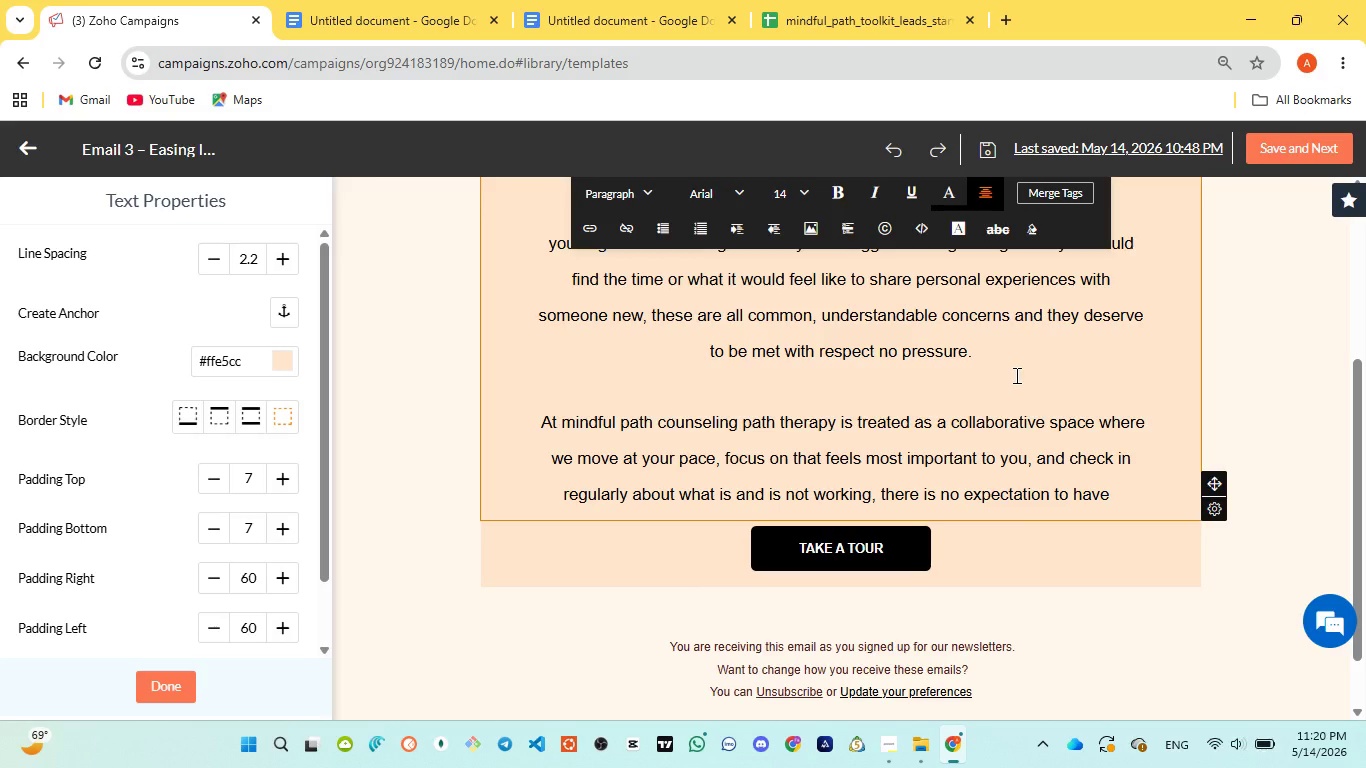 
type(everything )
 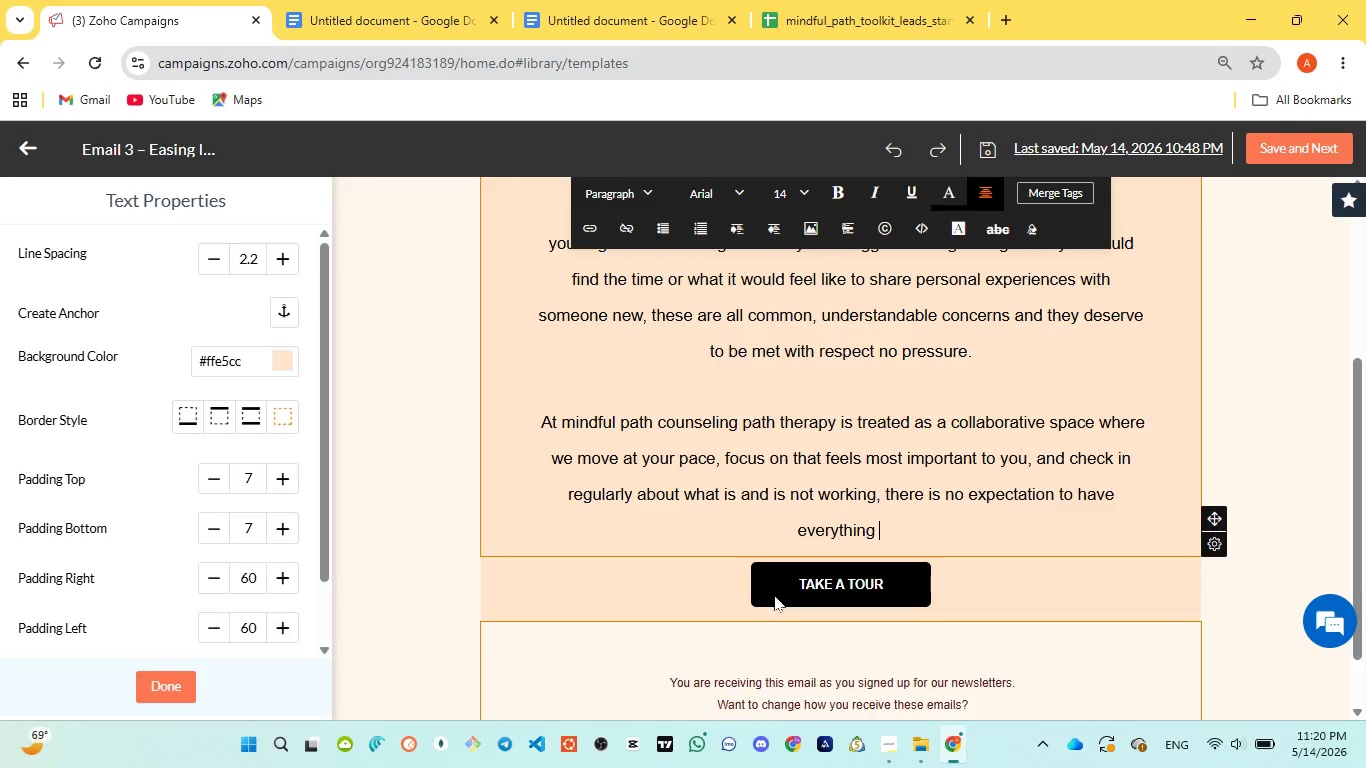 
left_click([620, 9])
 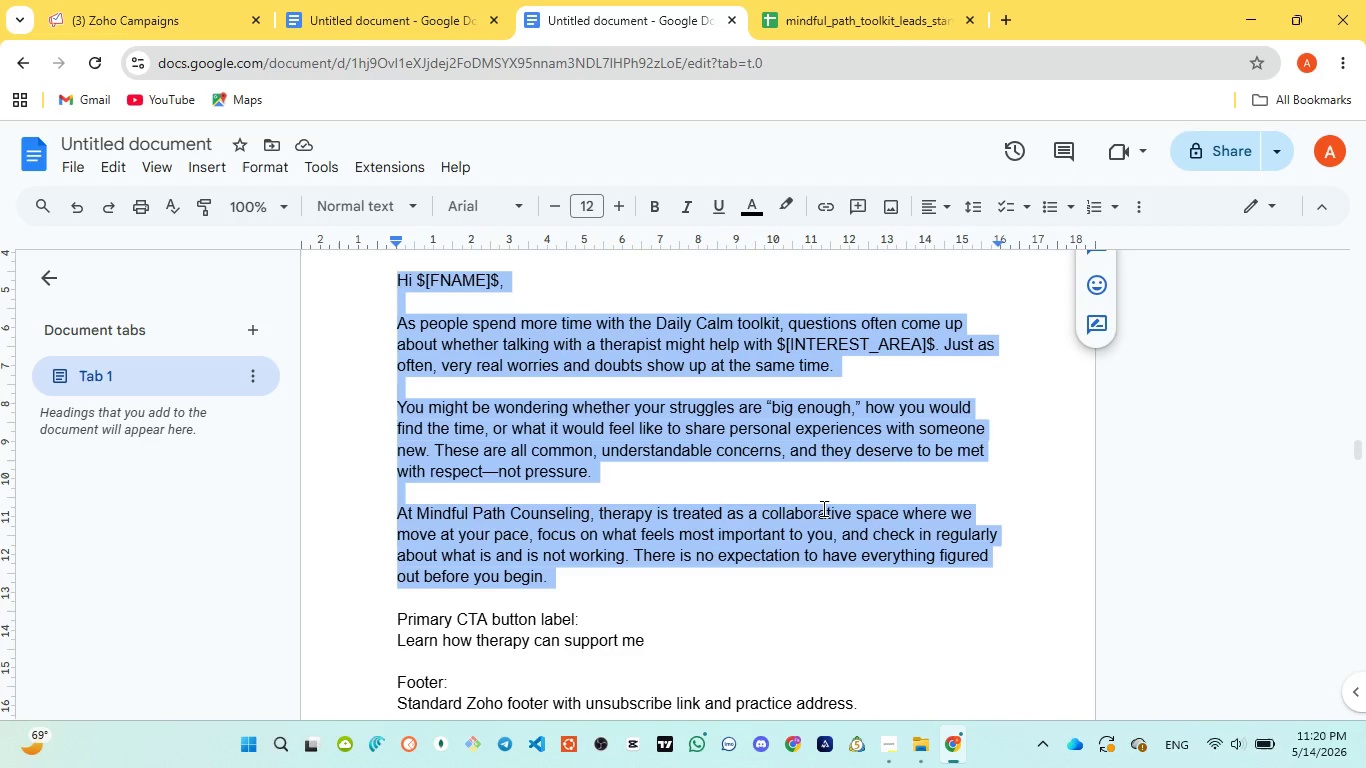 
wait(6.02)
 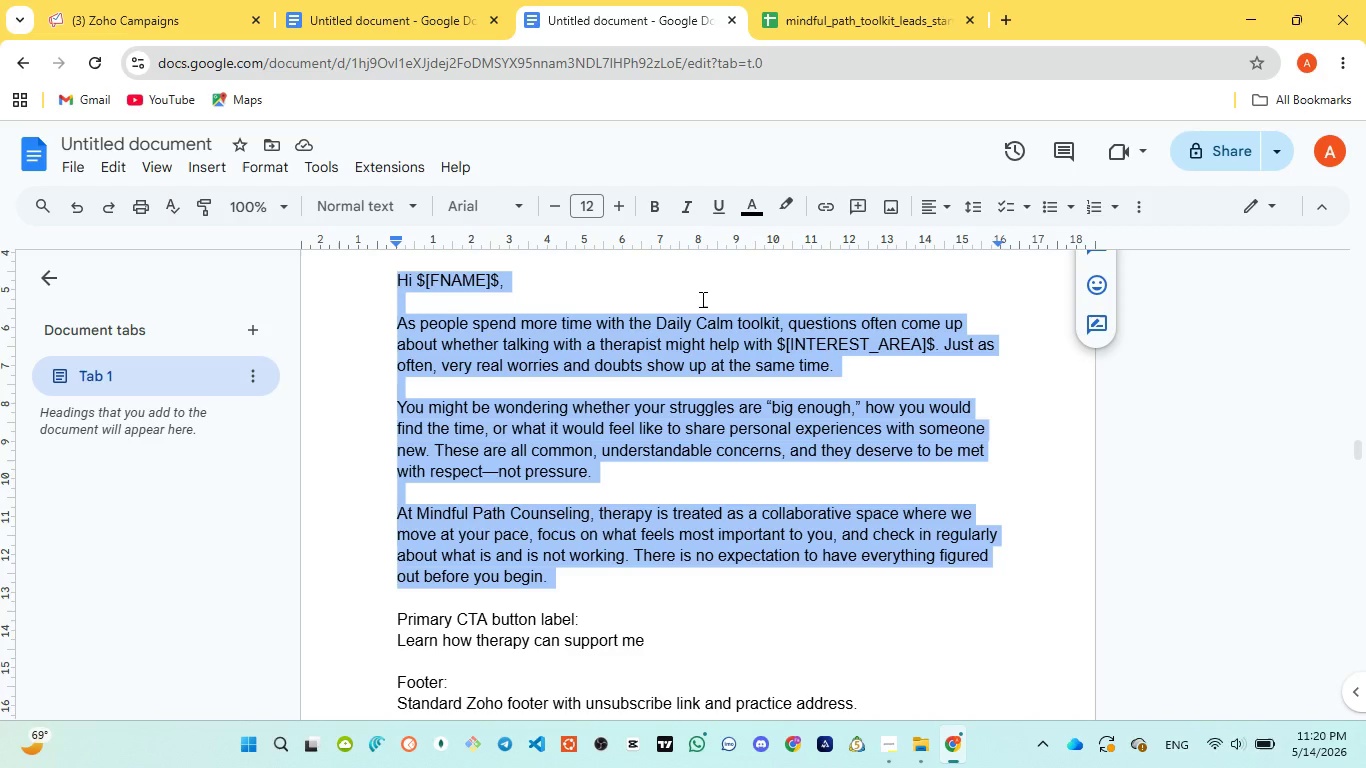 
left_click([110, 0])
 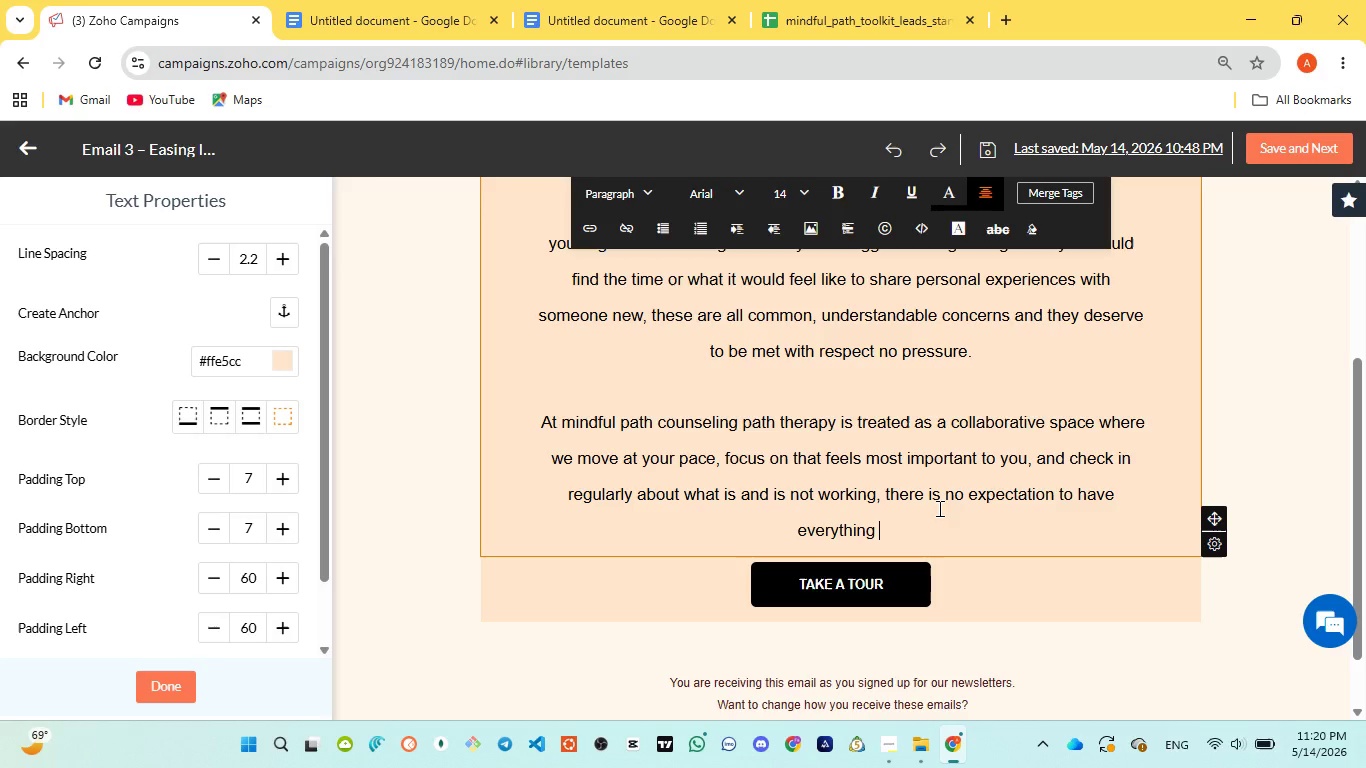 
type(figured out )
 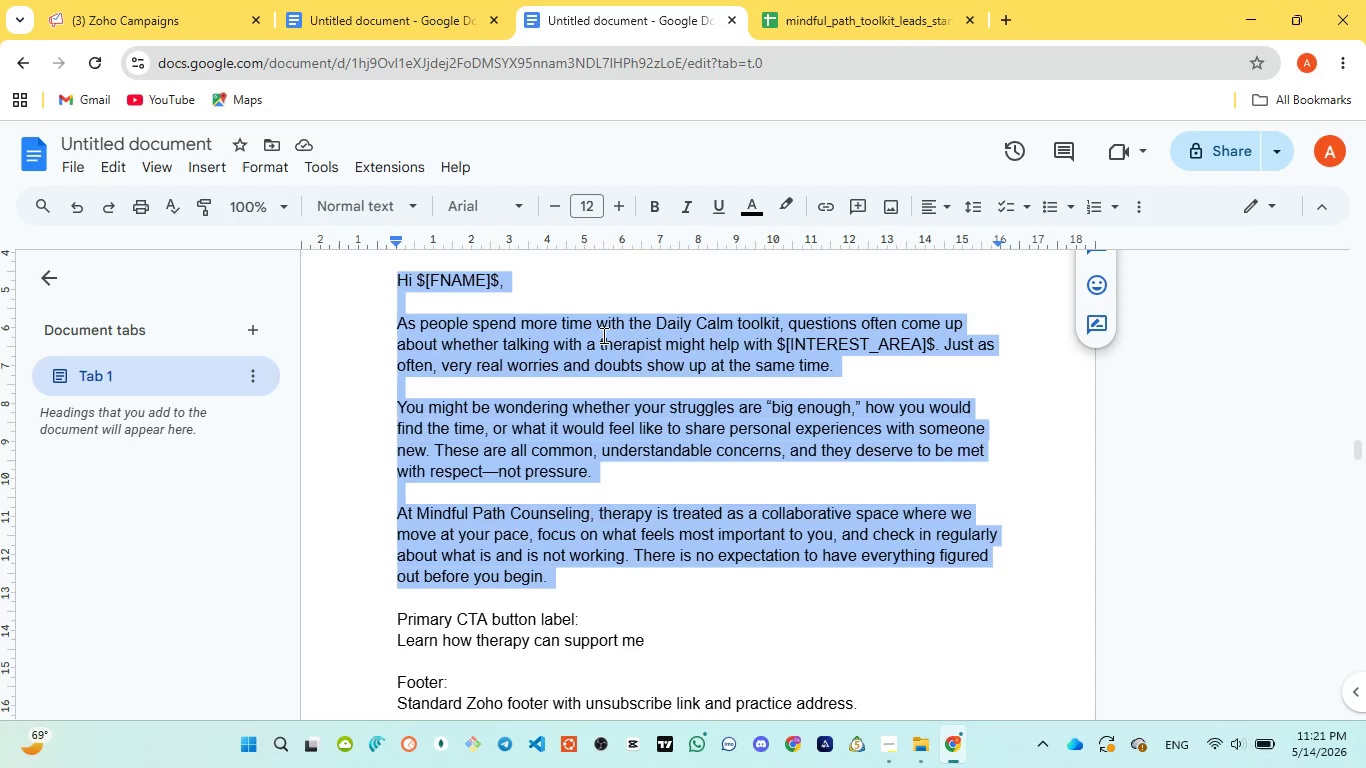 
wait(6.41)
 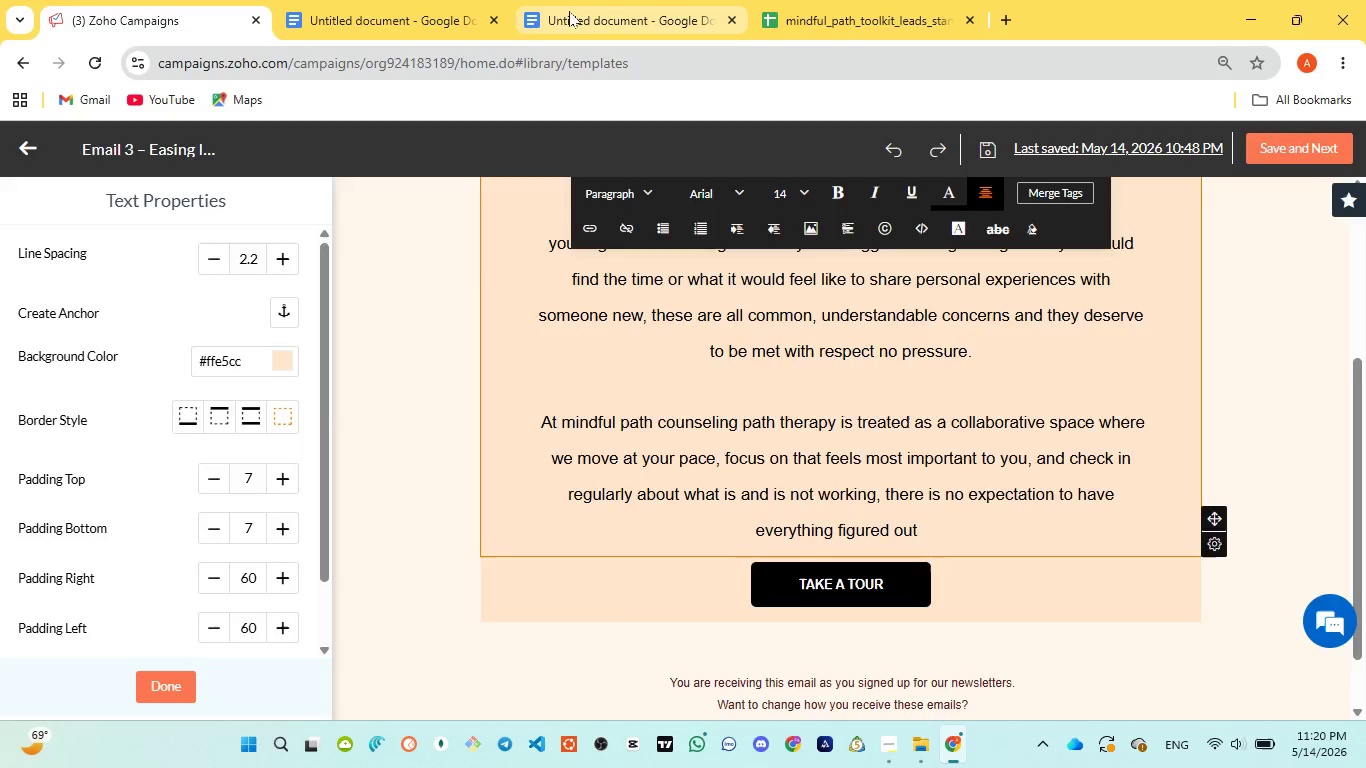 
left_click([98, 28])
 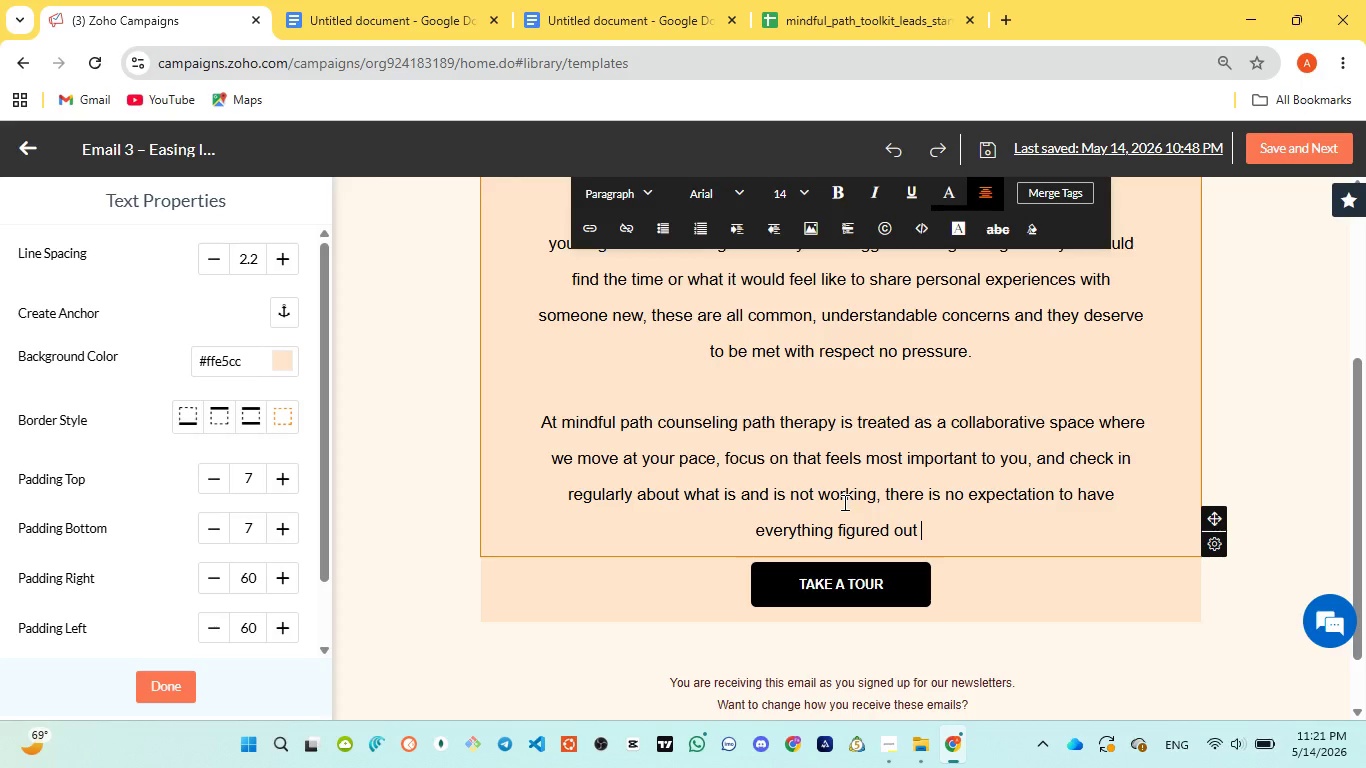 
type(before )
 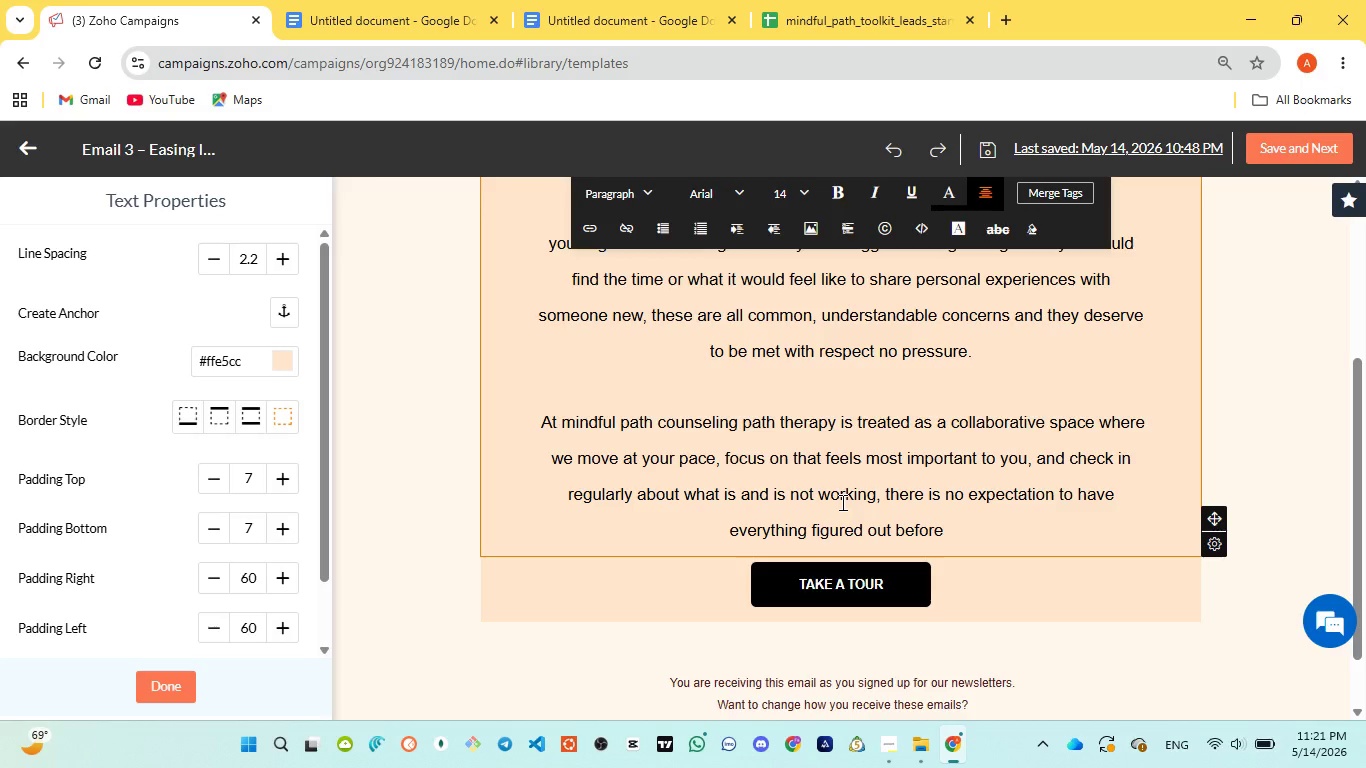 
wait(54.59)
 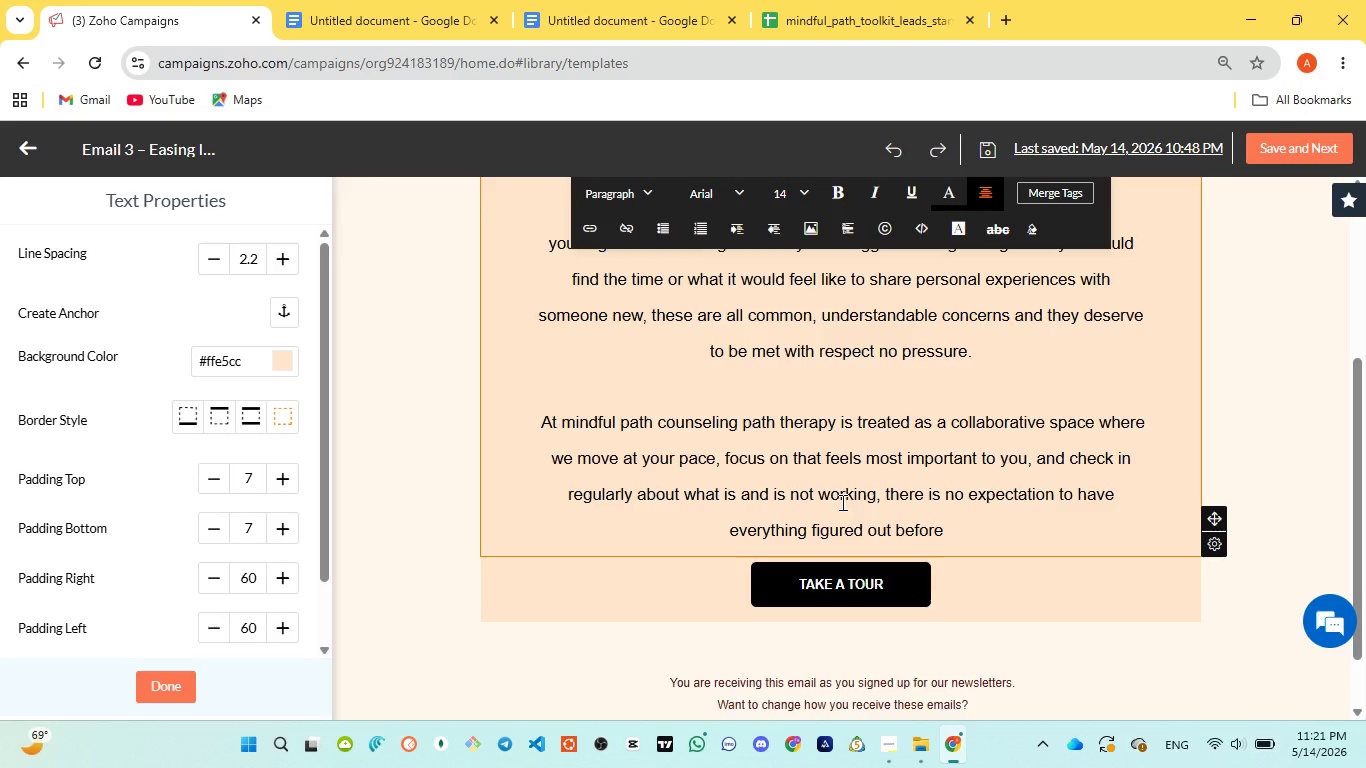 
left_click([597, 11])
 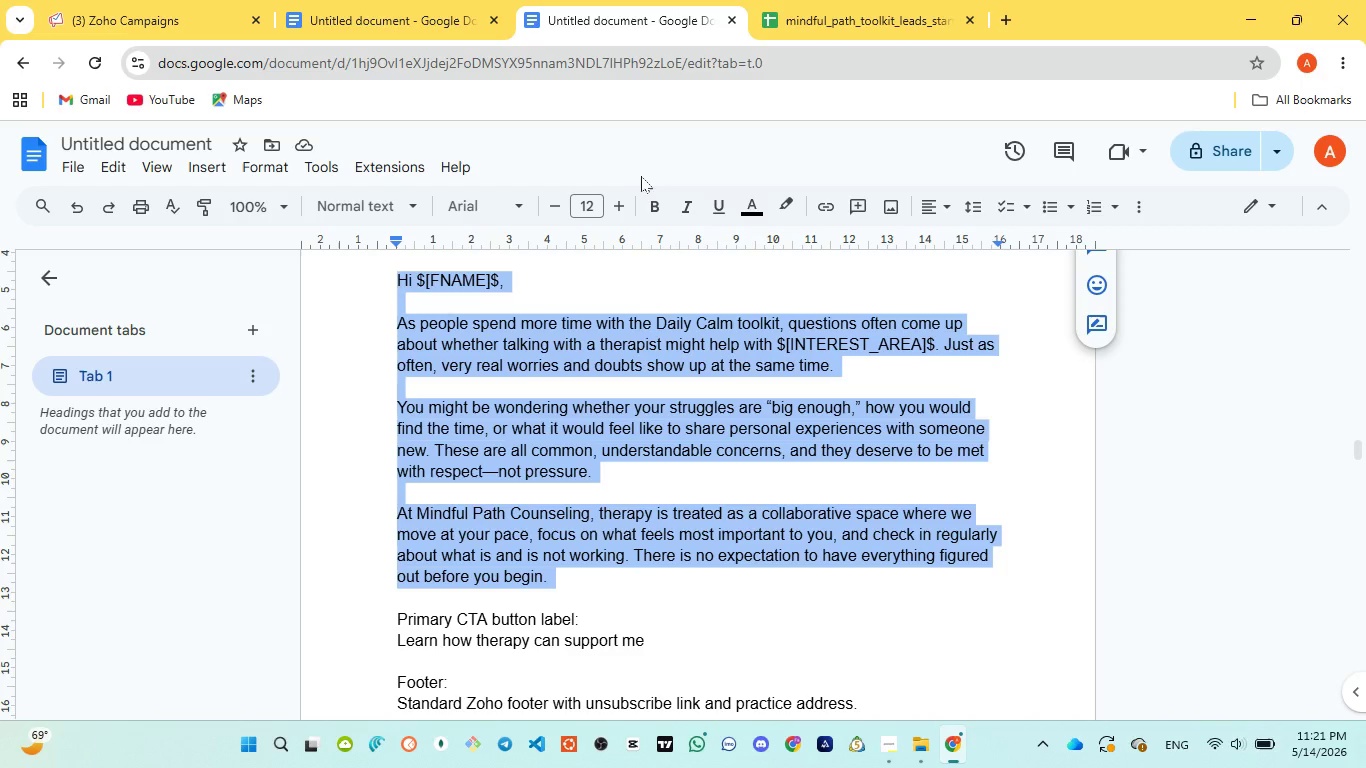 
mouse_move([630, 217])
 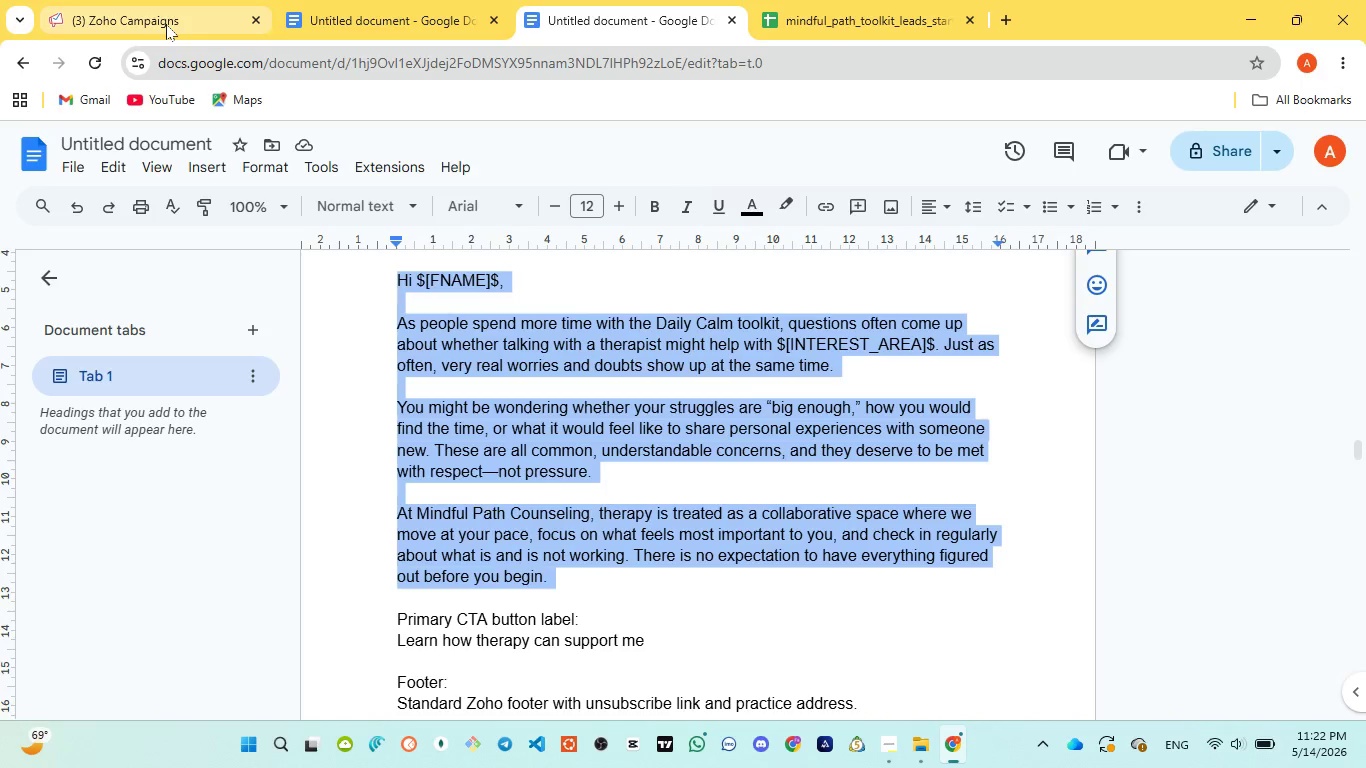 
left_click([166, 23])
 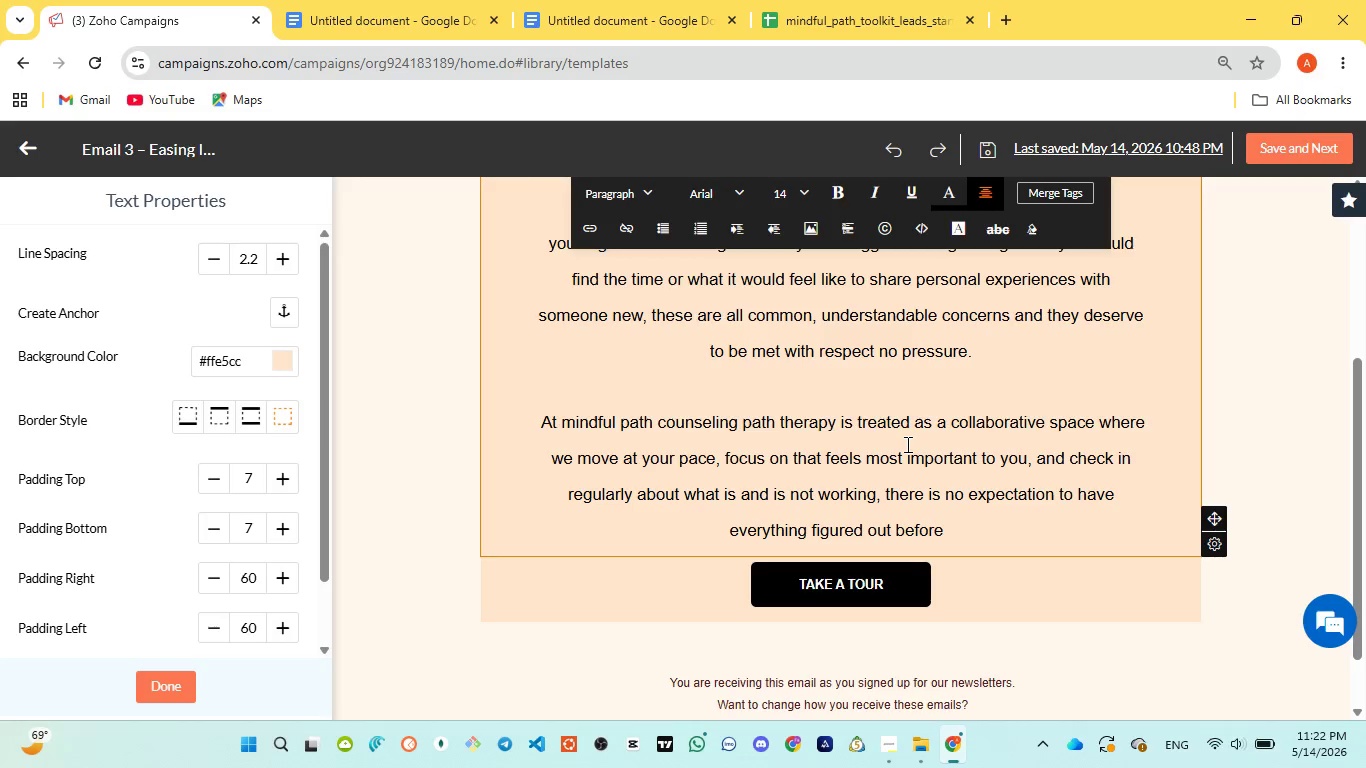 
type(you begin.)
 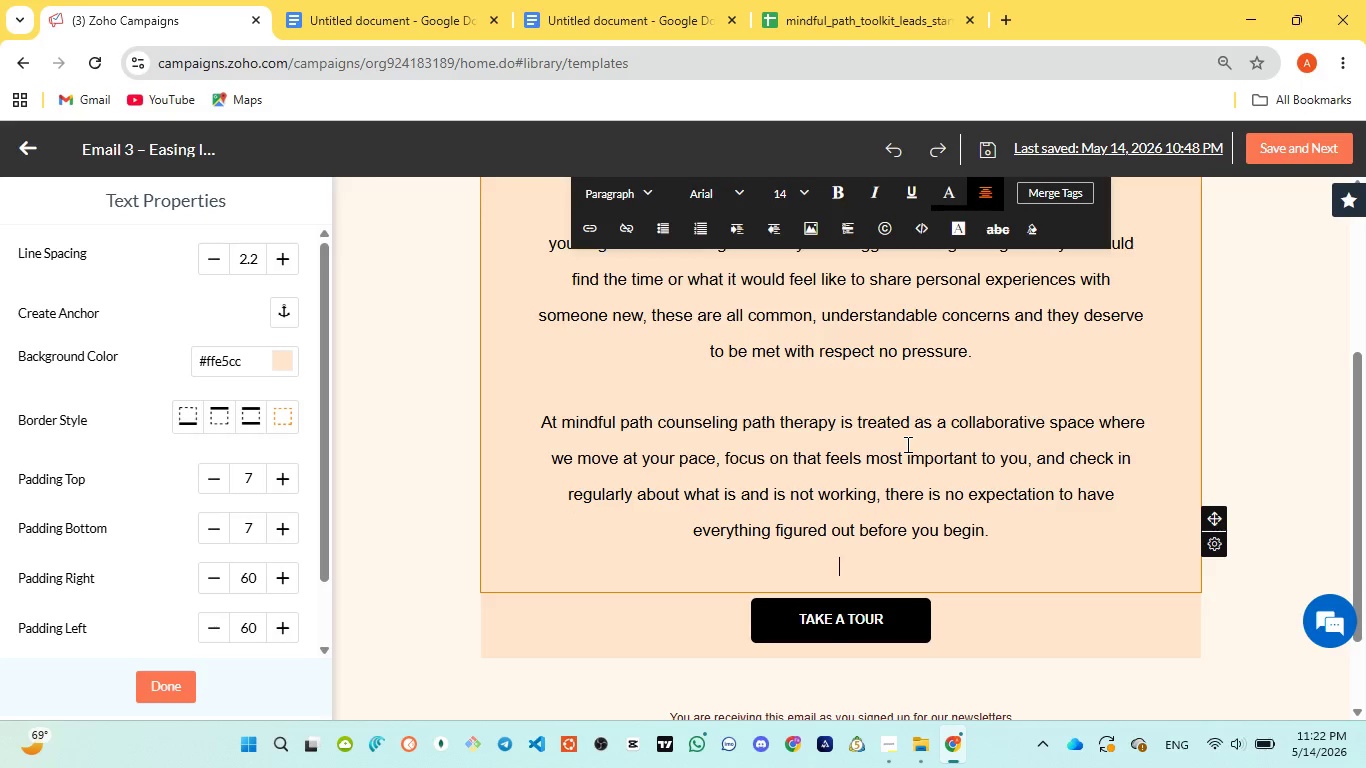 
key(Enter)
 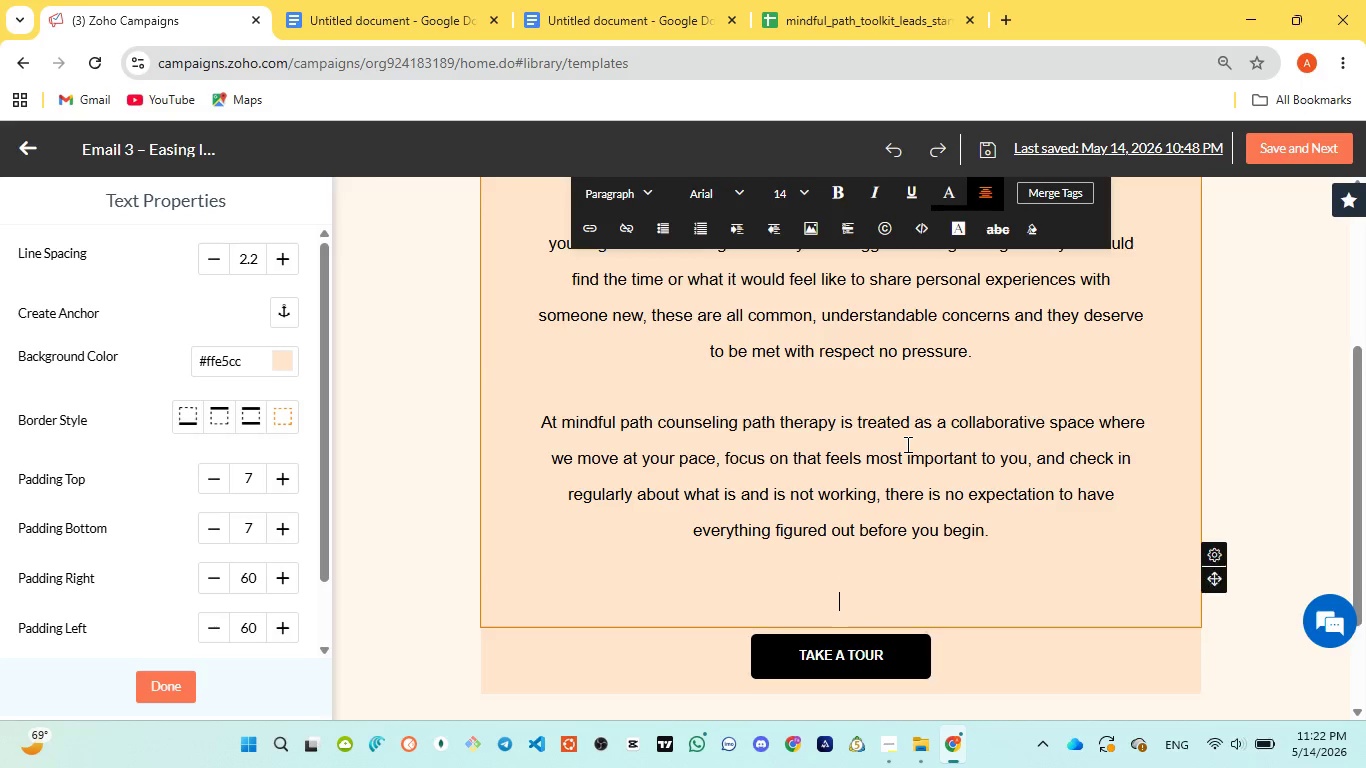 
key(Enter)
 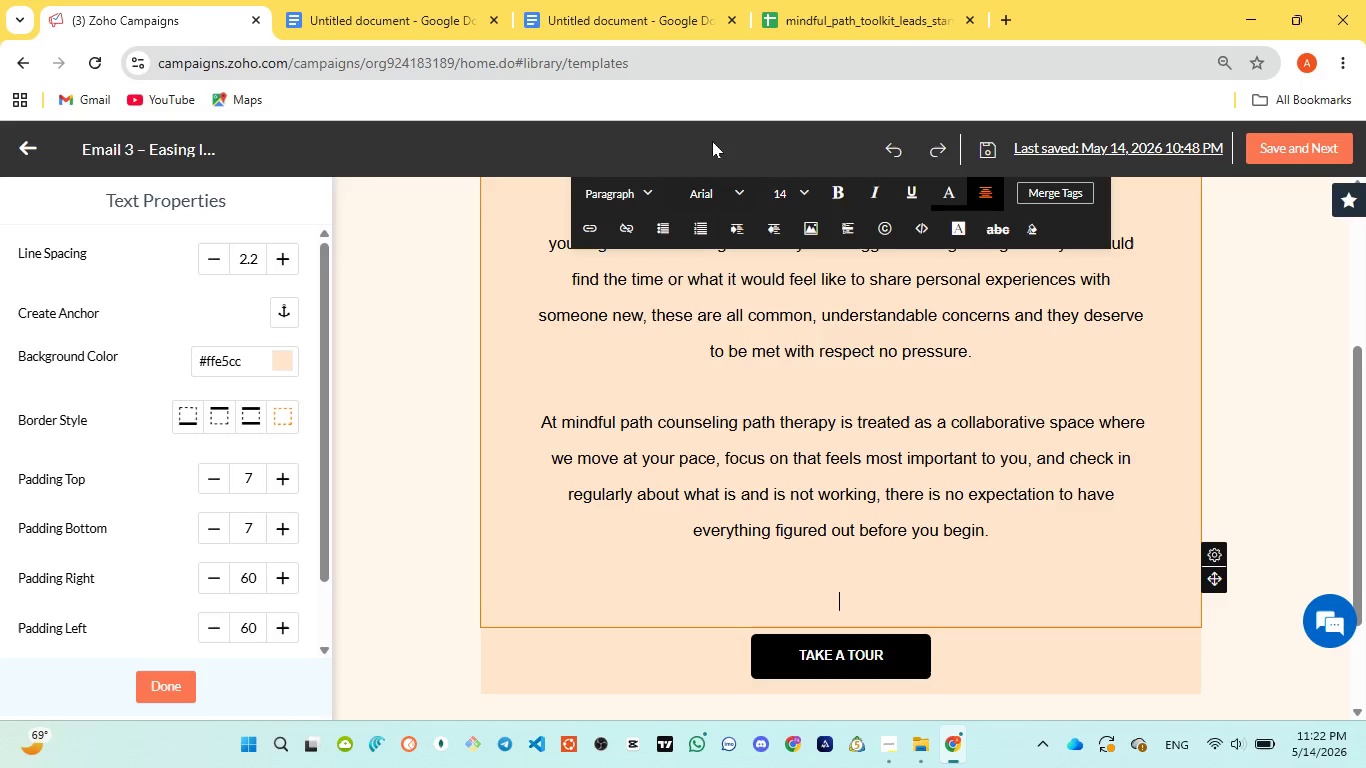 
left_click([637, 0])
 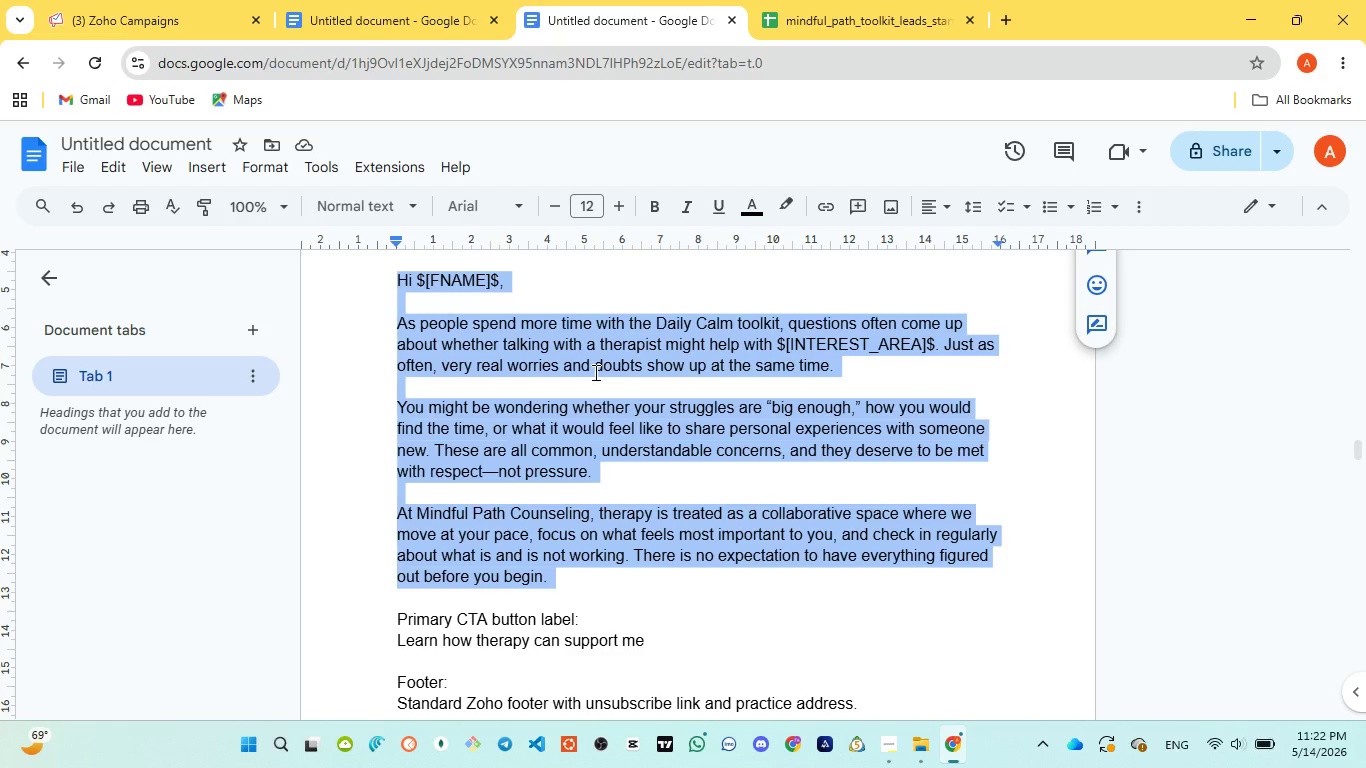 
wait(6.89)
 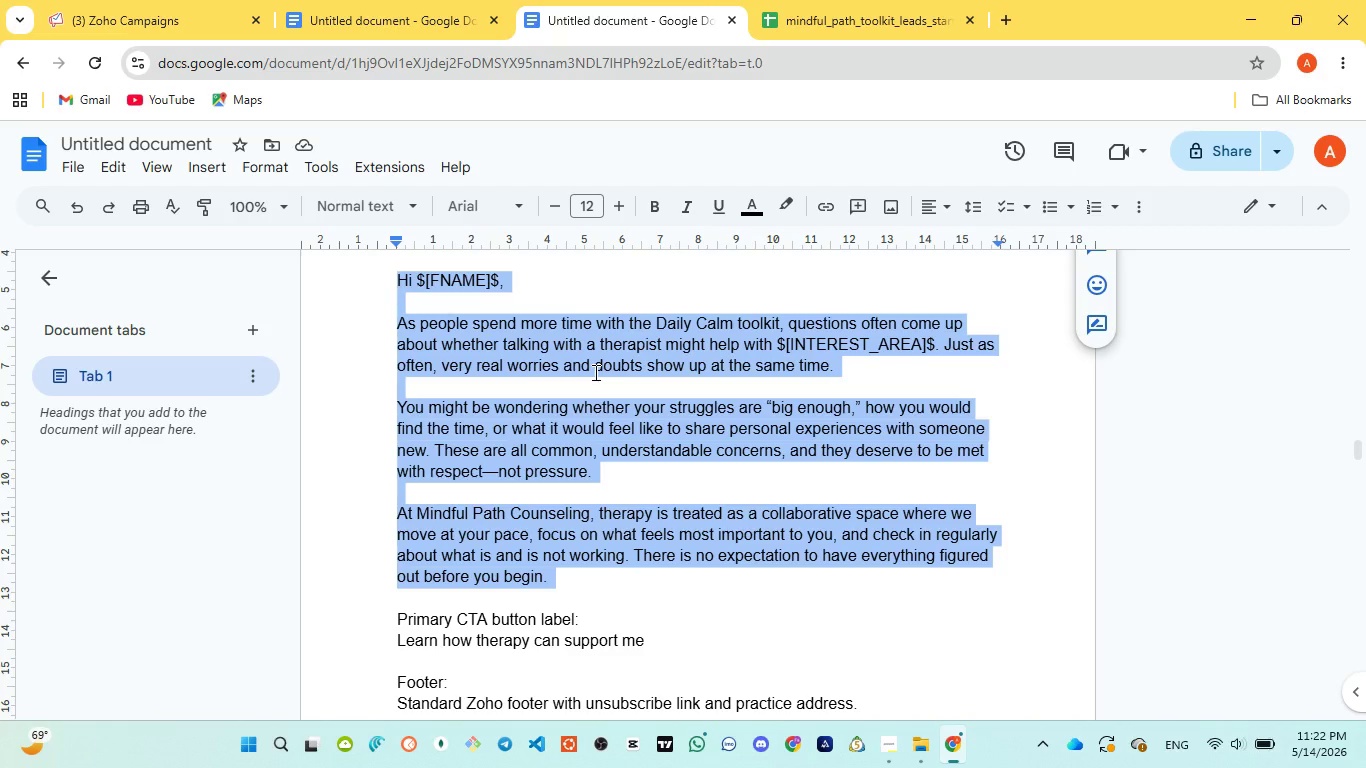 
key(Control+C)
 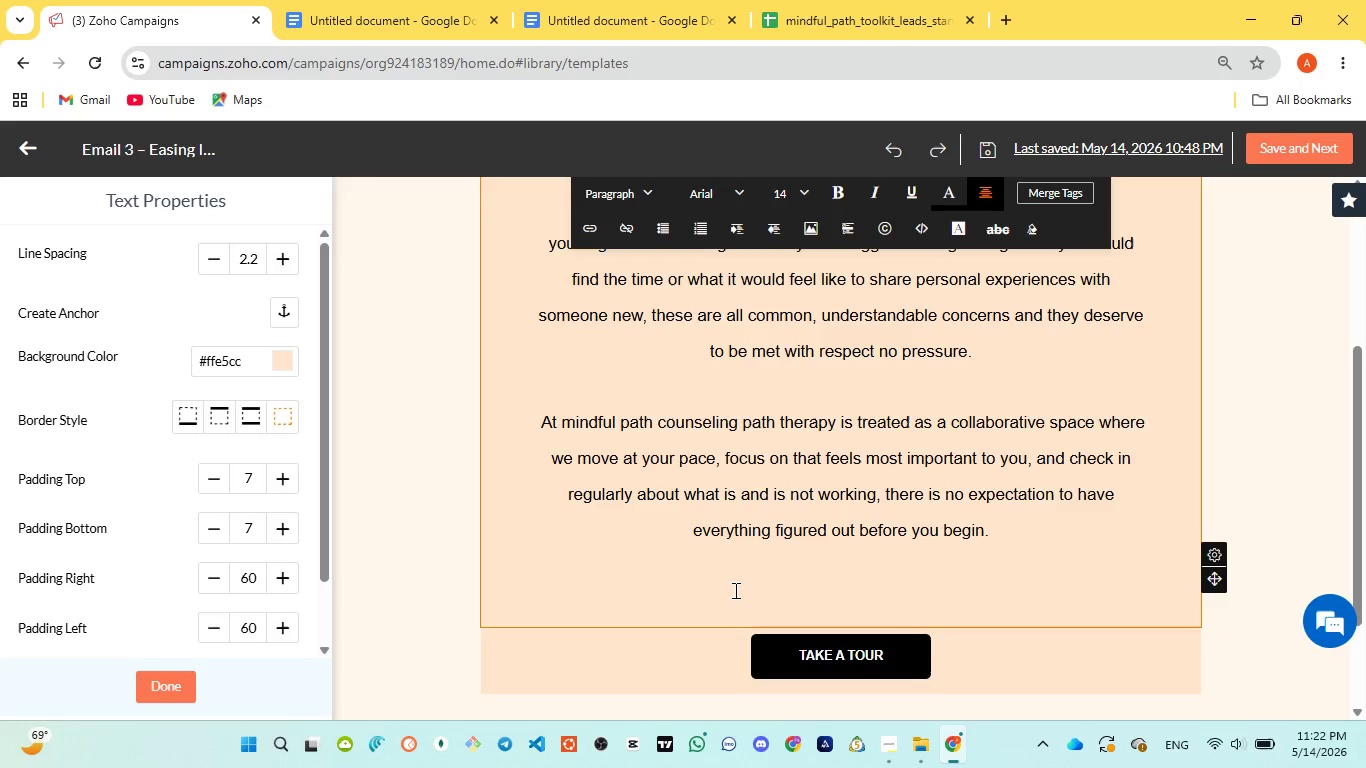 
key(Control+A)
 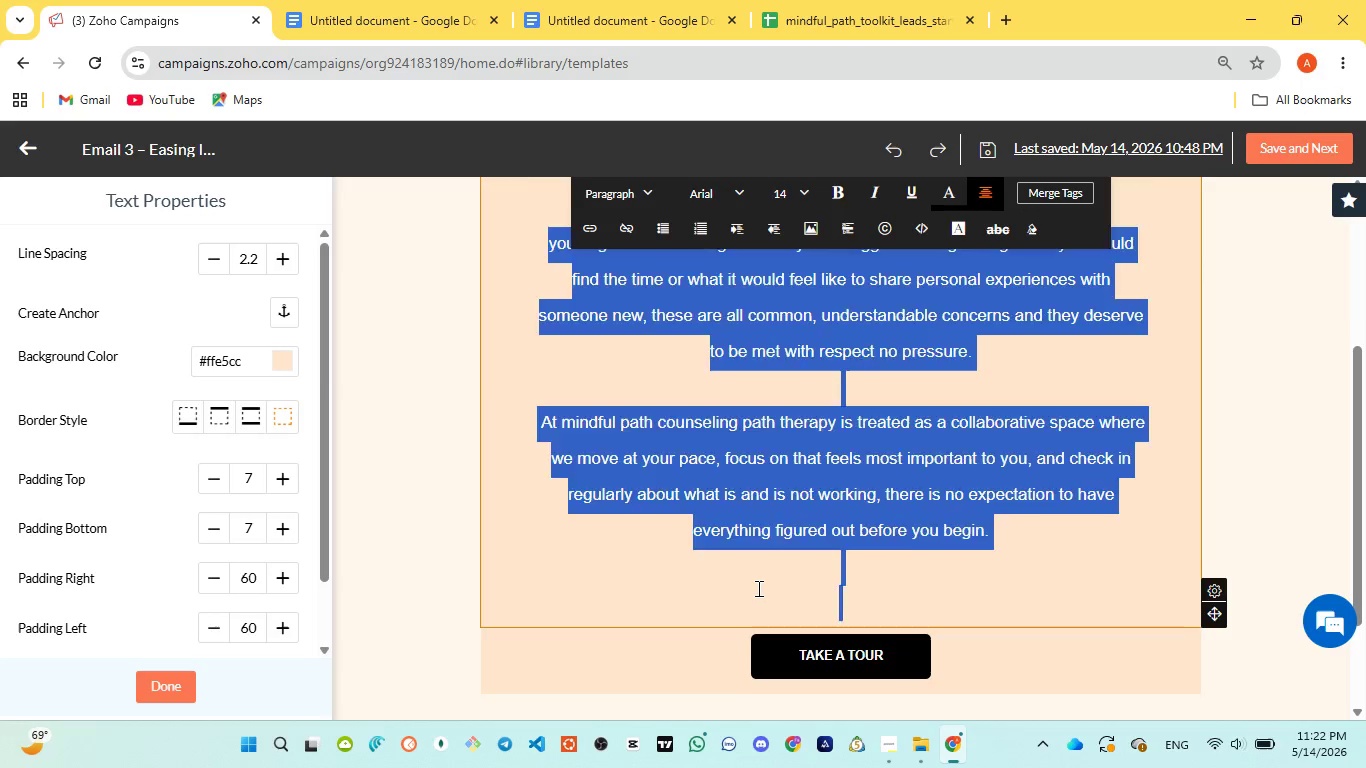 
key(Control+V)
 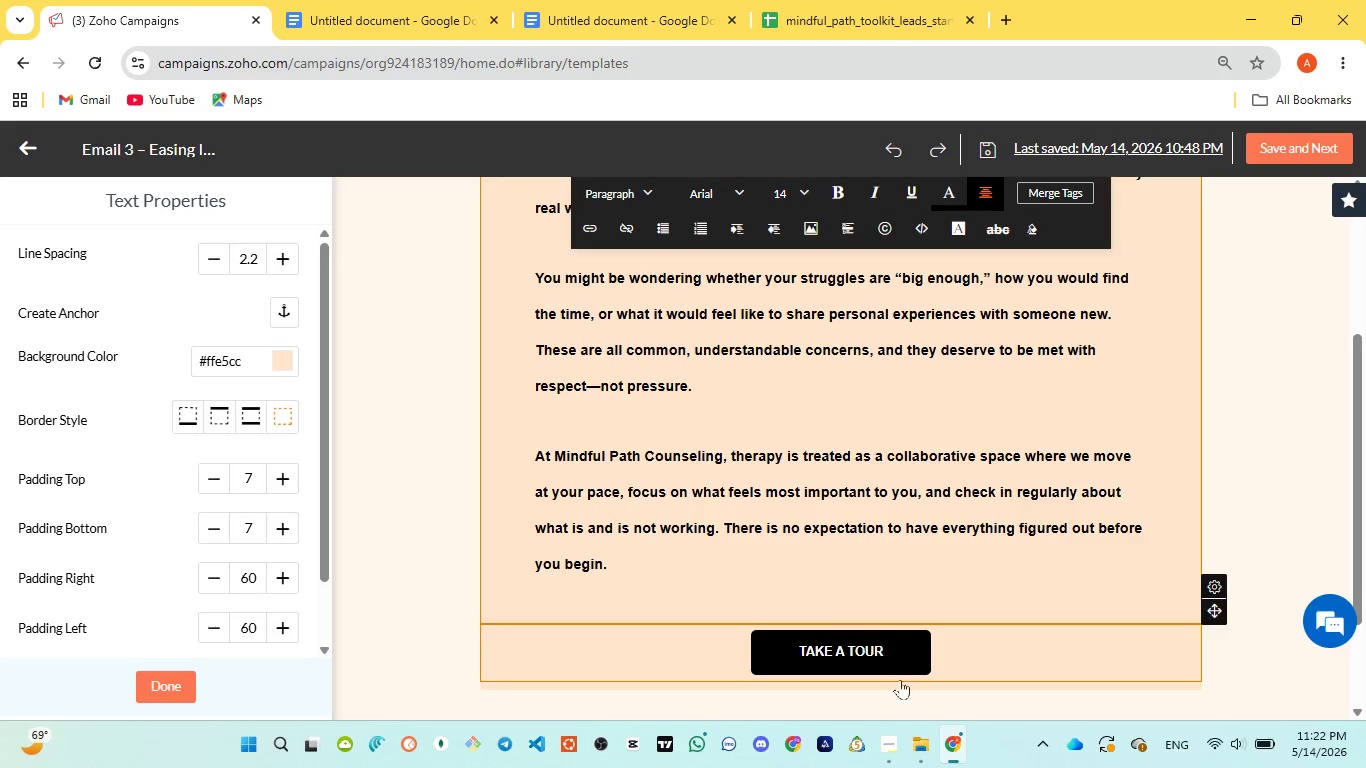 
mouse_move([888, 741])
 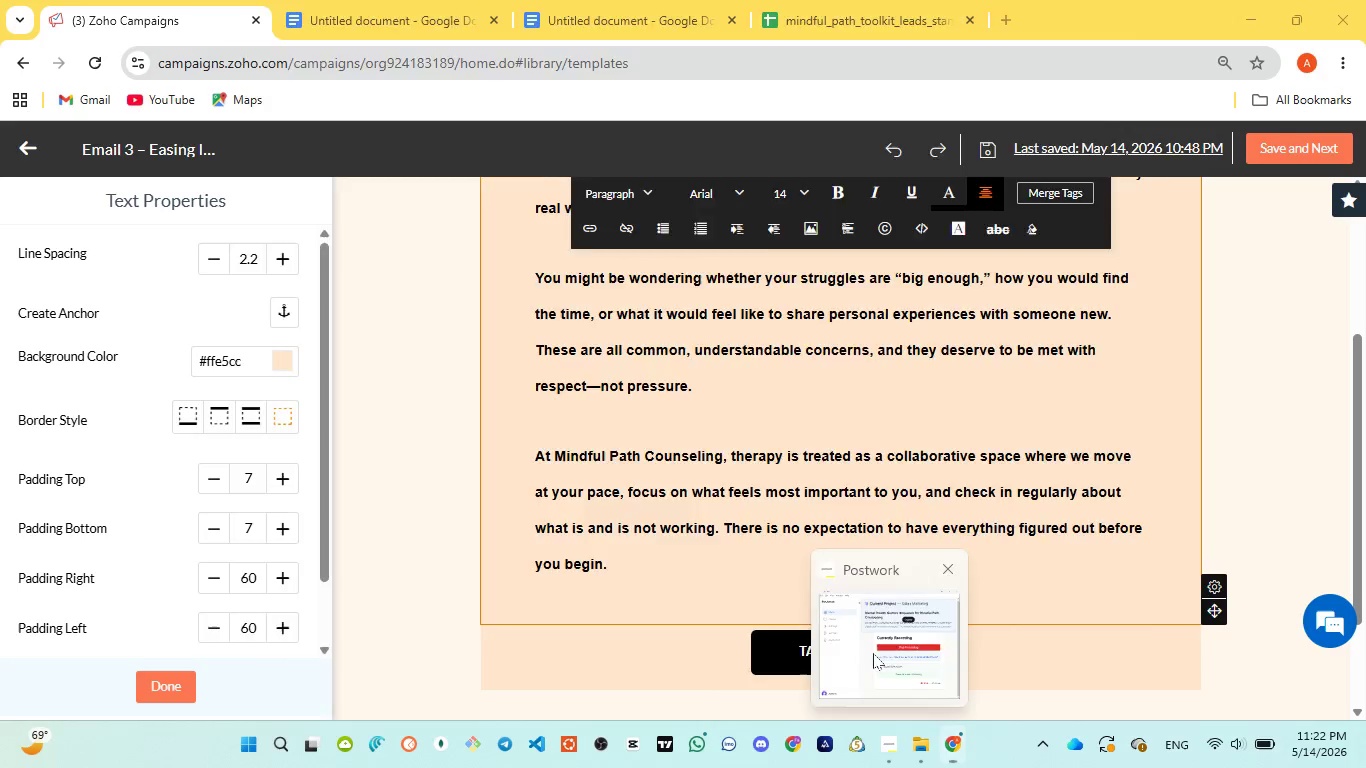 
left_click([873, 653])